 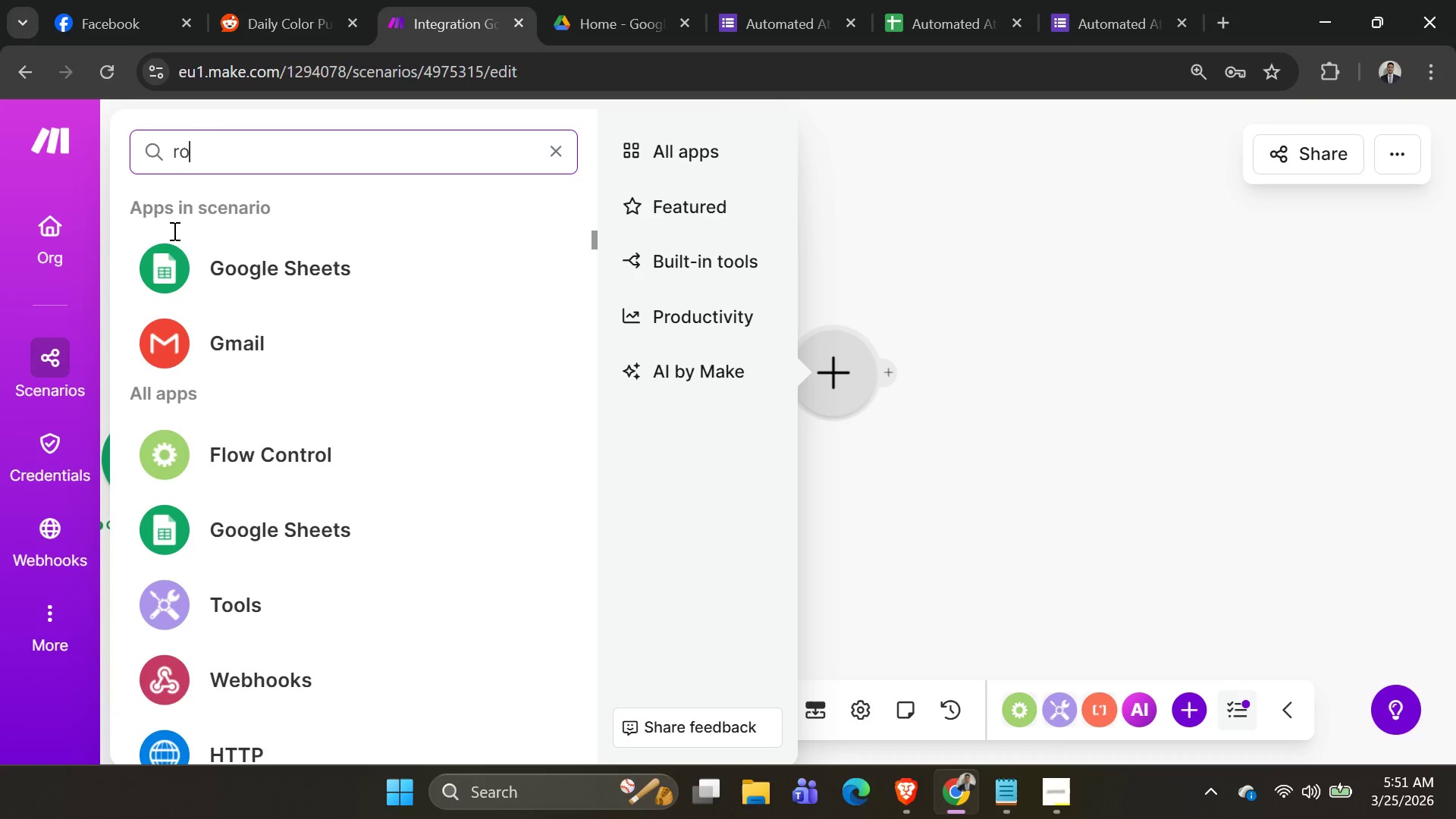 
type(uter)
 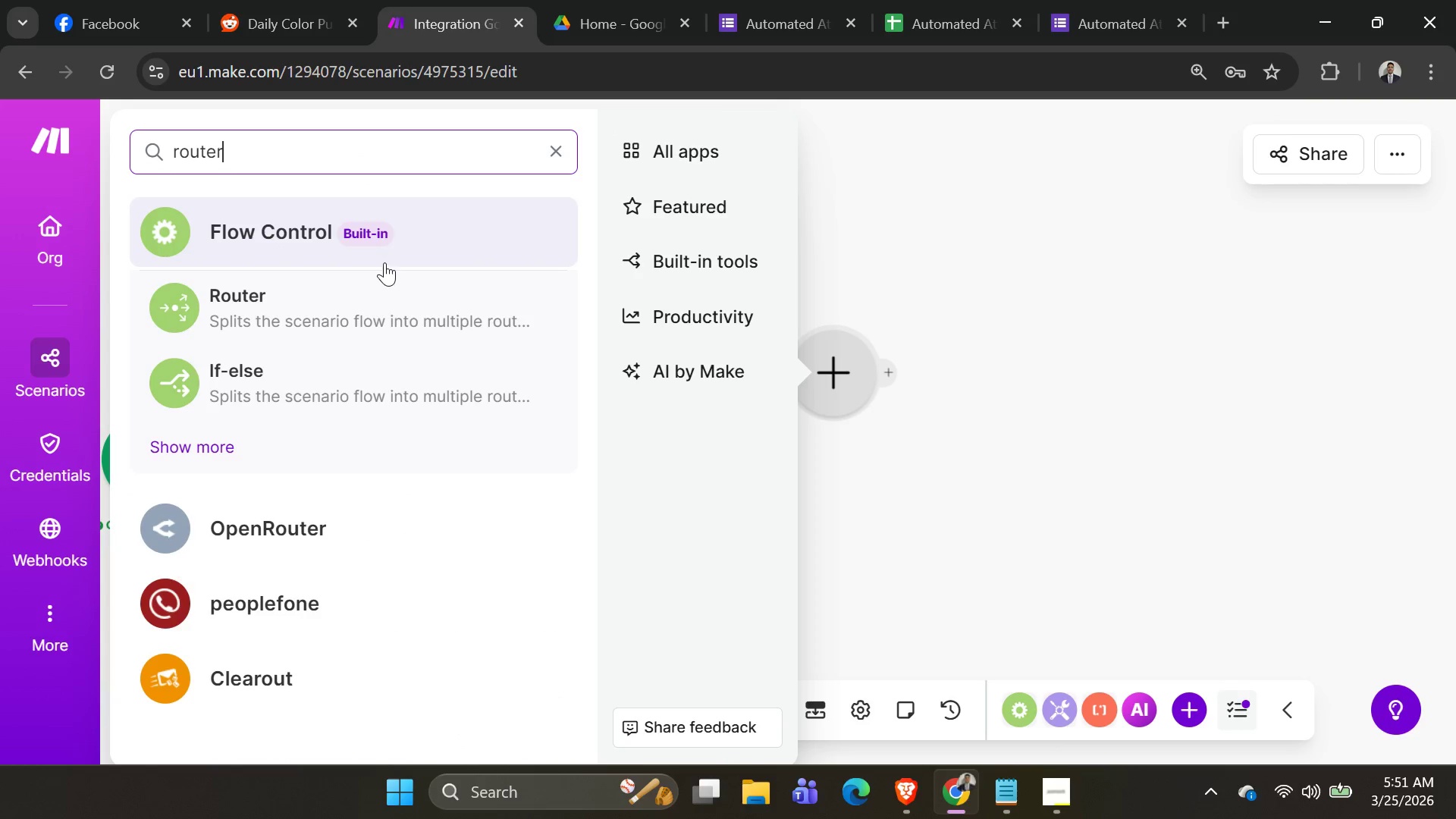 
left_click([350, 215])
 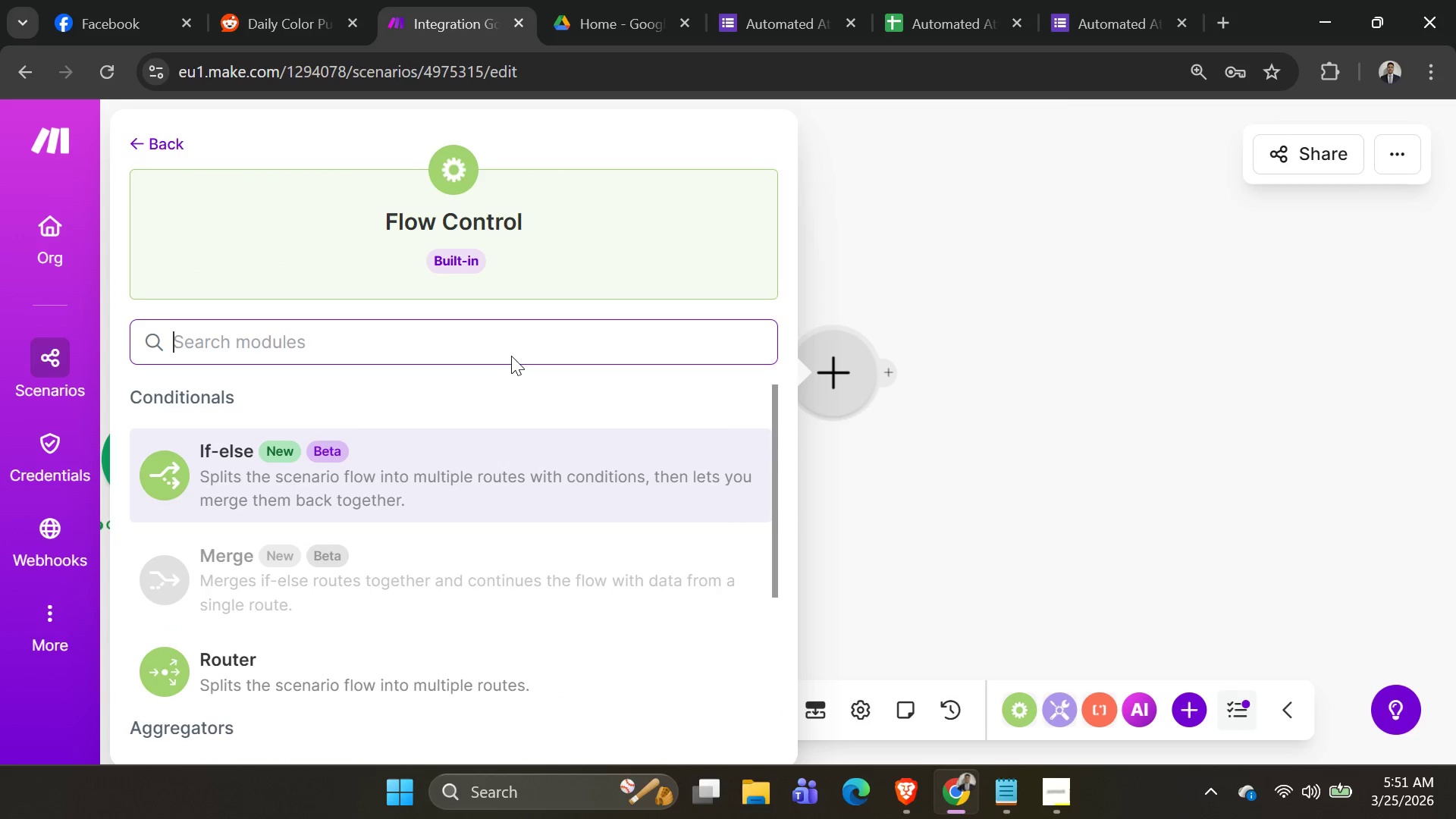 
scroll: coordinate [577, 437], scroll_direction: down, amount: 4.0
 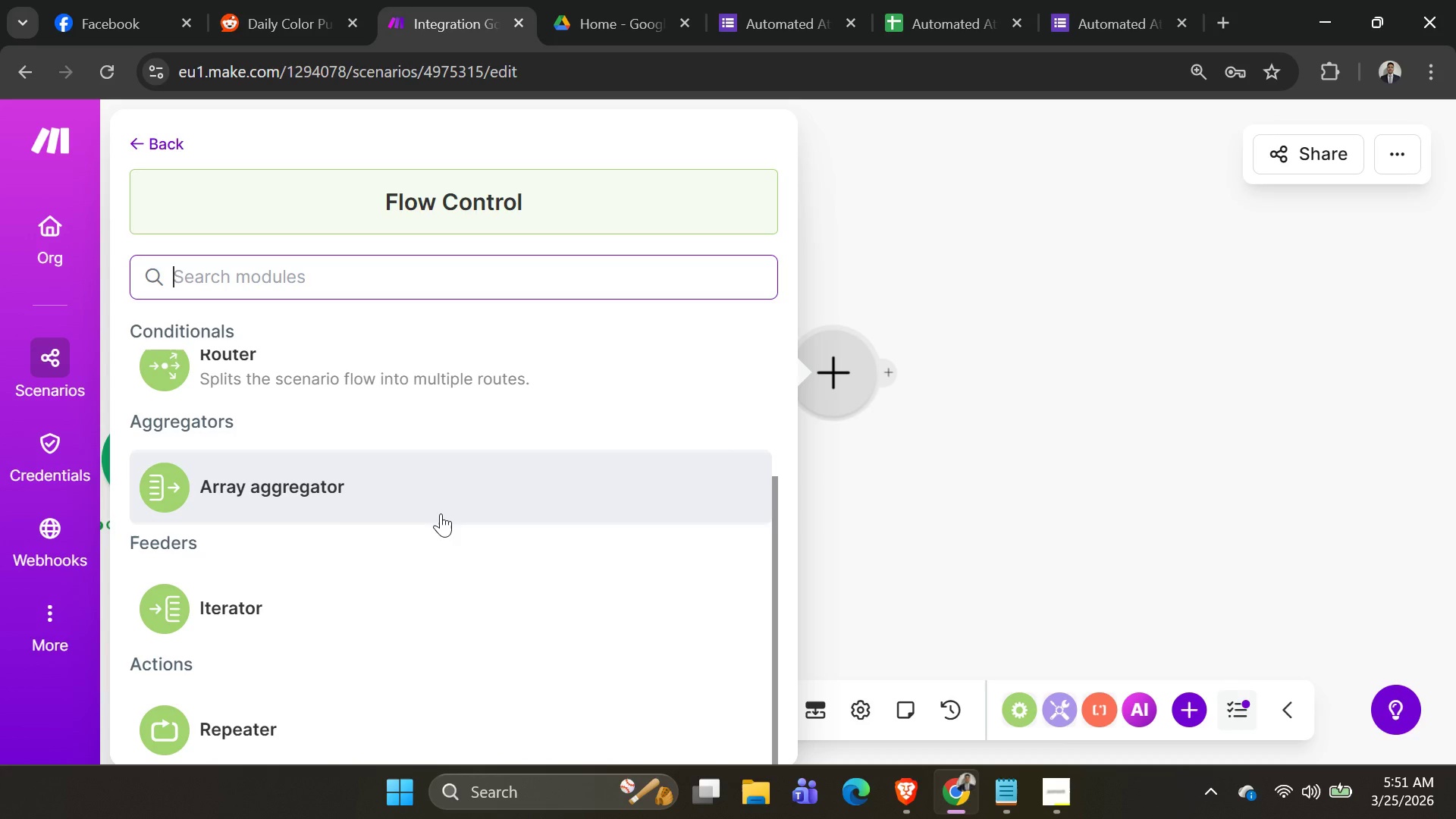 
scroll: coordinate [441, 513], scroll_direction: none, amount: 0.0
 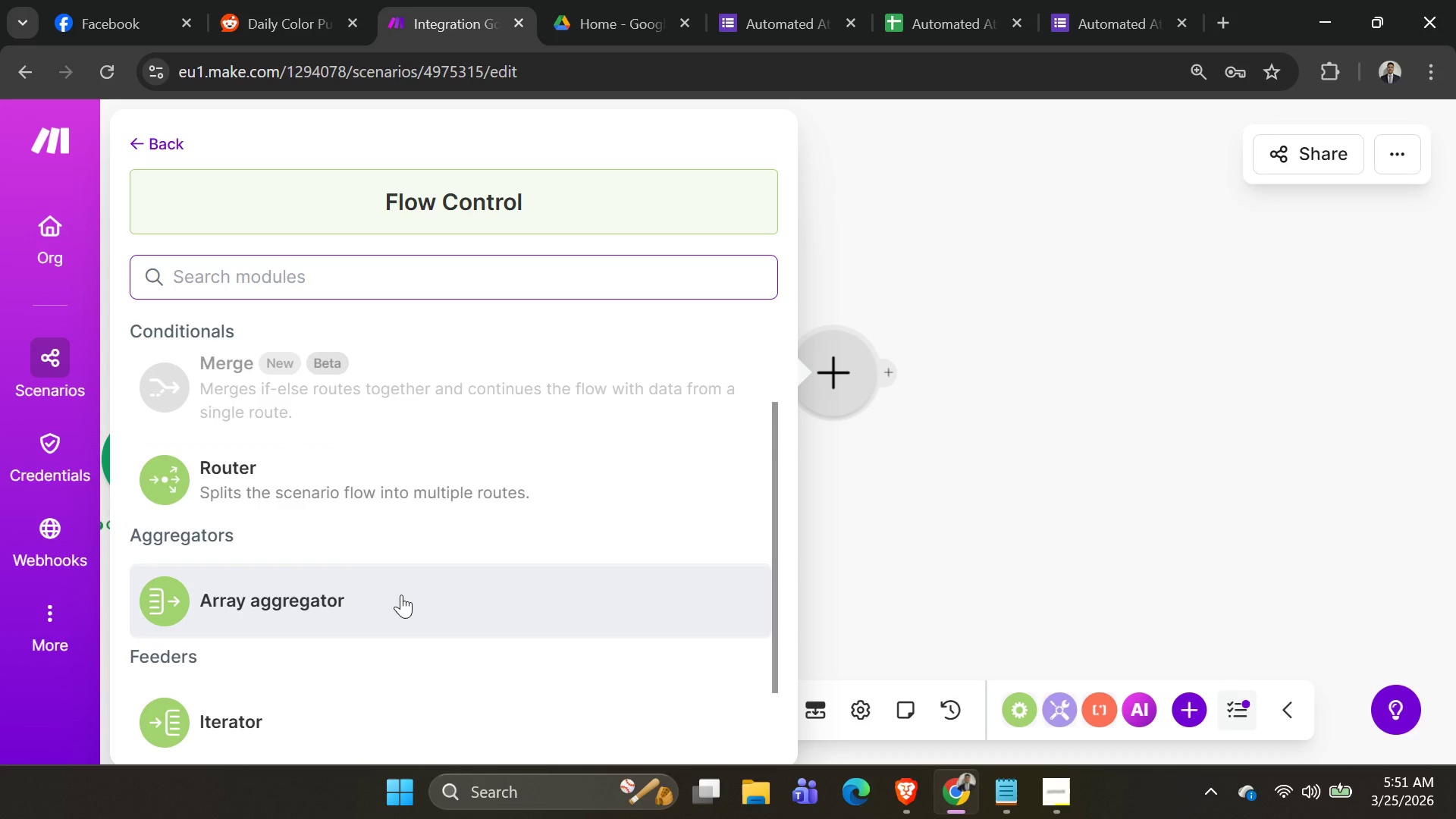 
left_click([401, 595])
 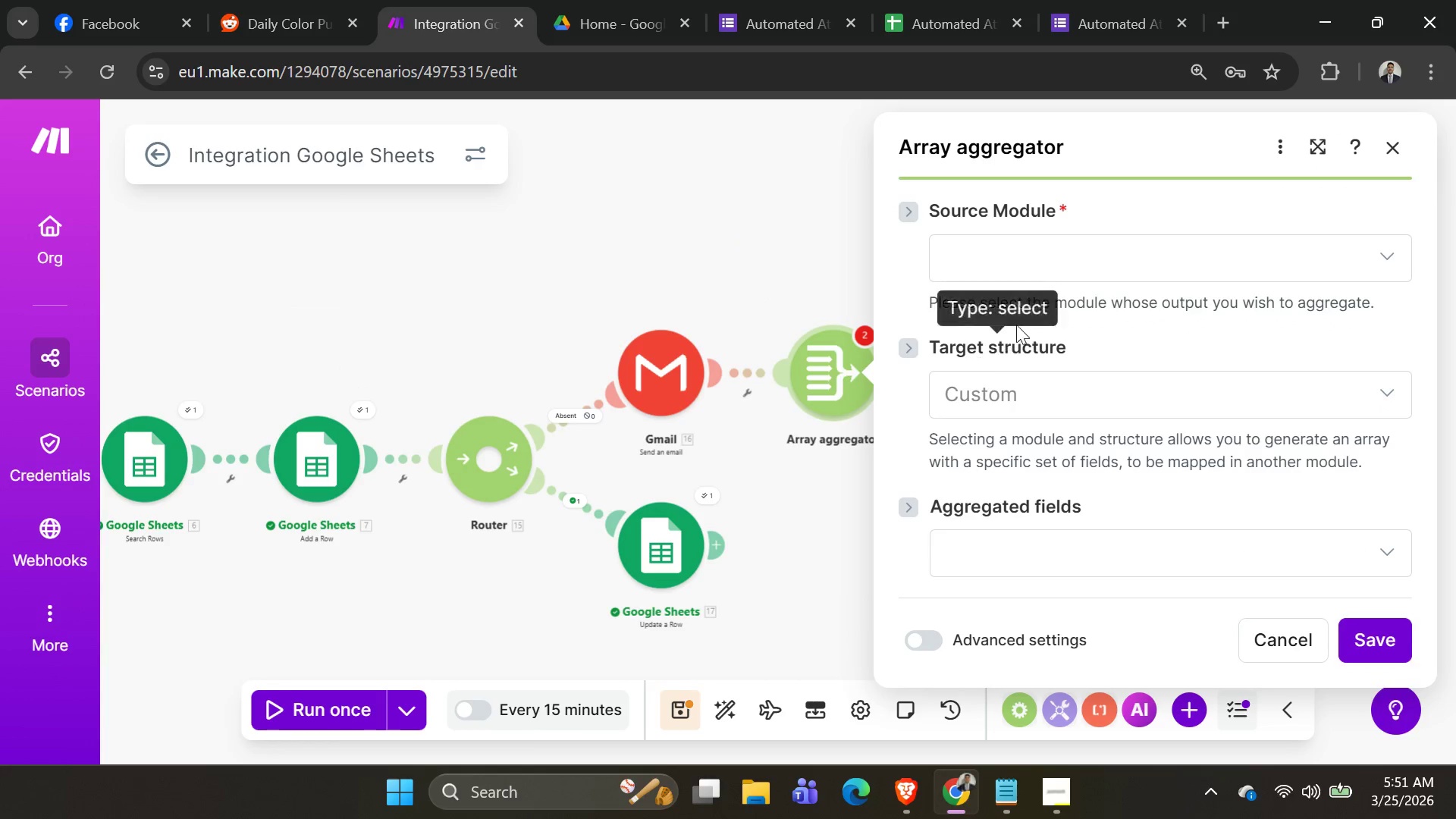 
left_click([1068, 278])
 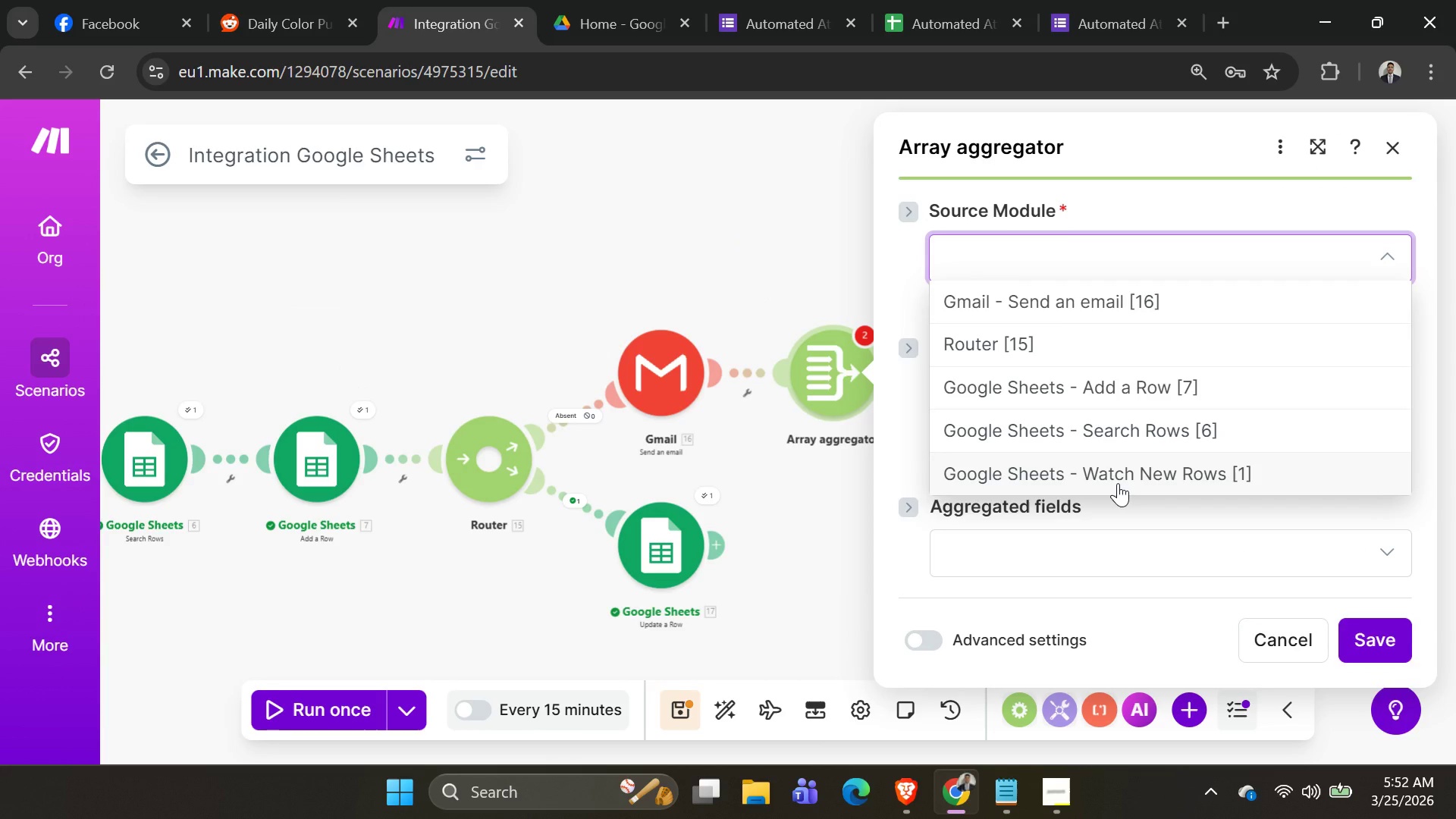 
left_click([1118, 484])
 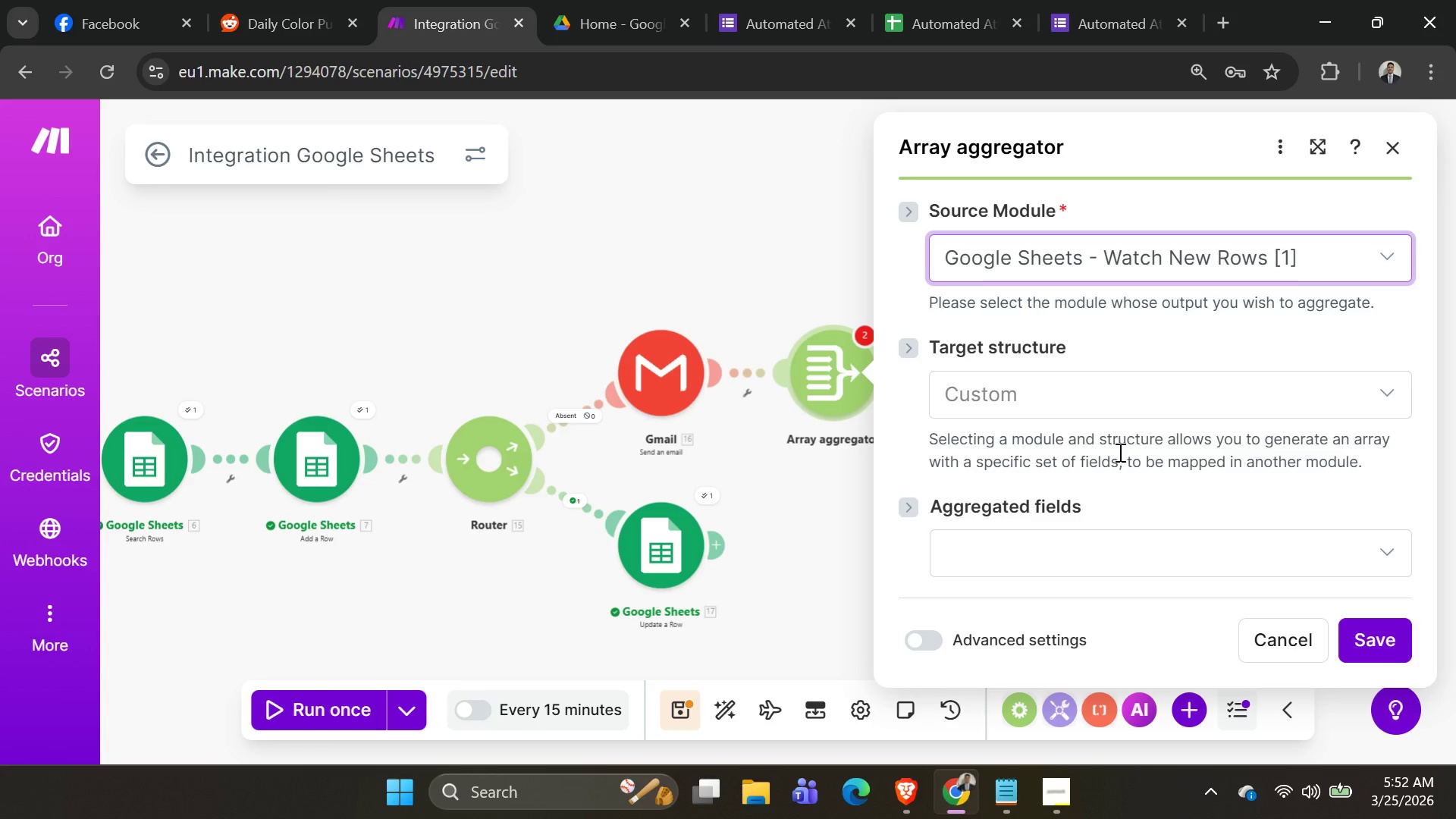 
left_click([1116, 416])
 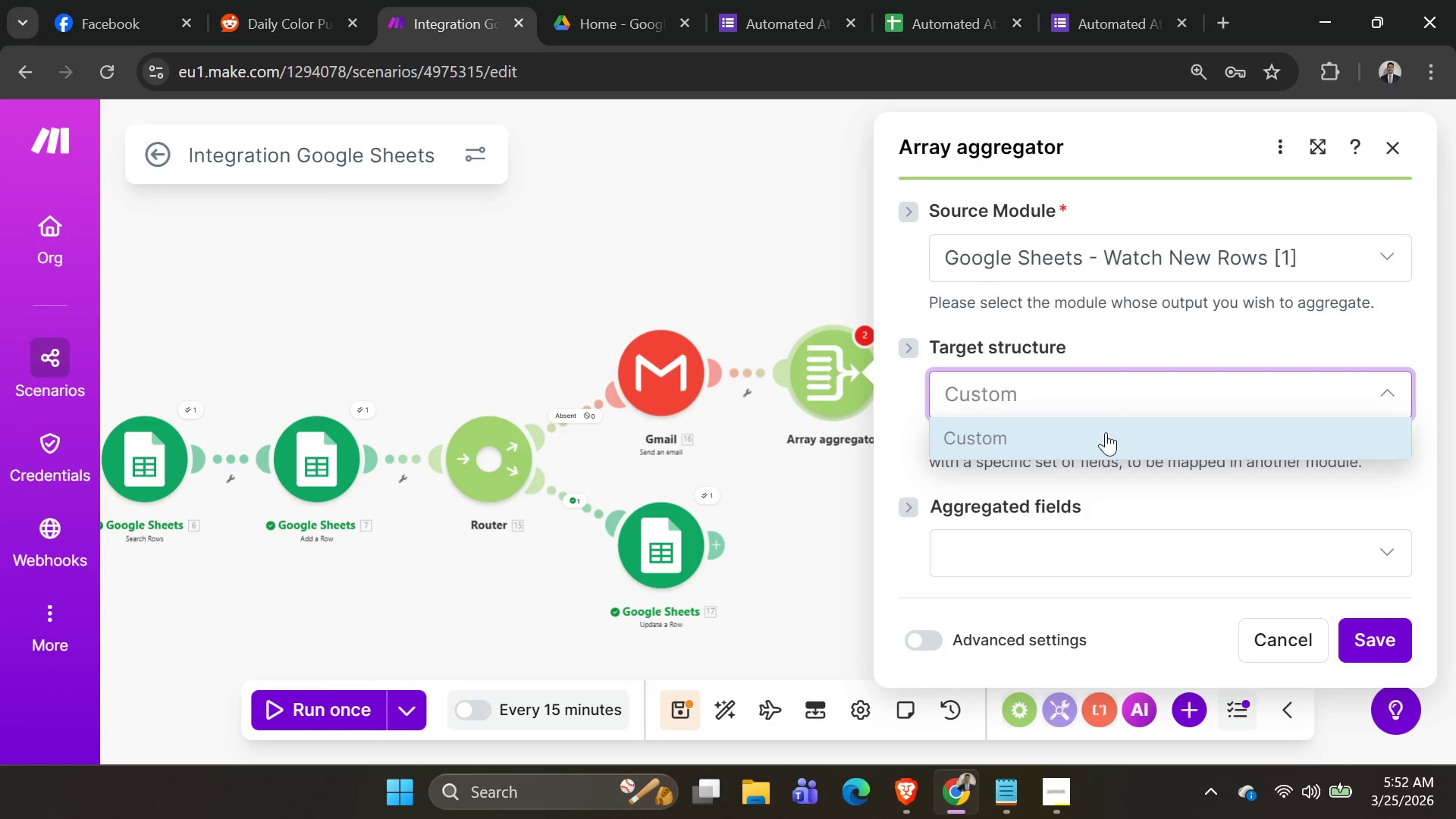 
left_click([1104, 437])
 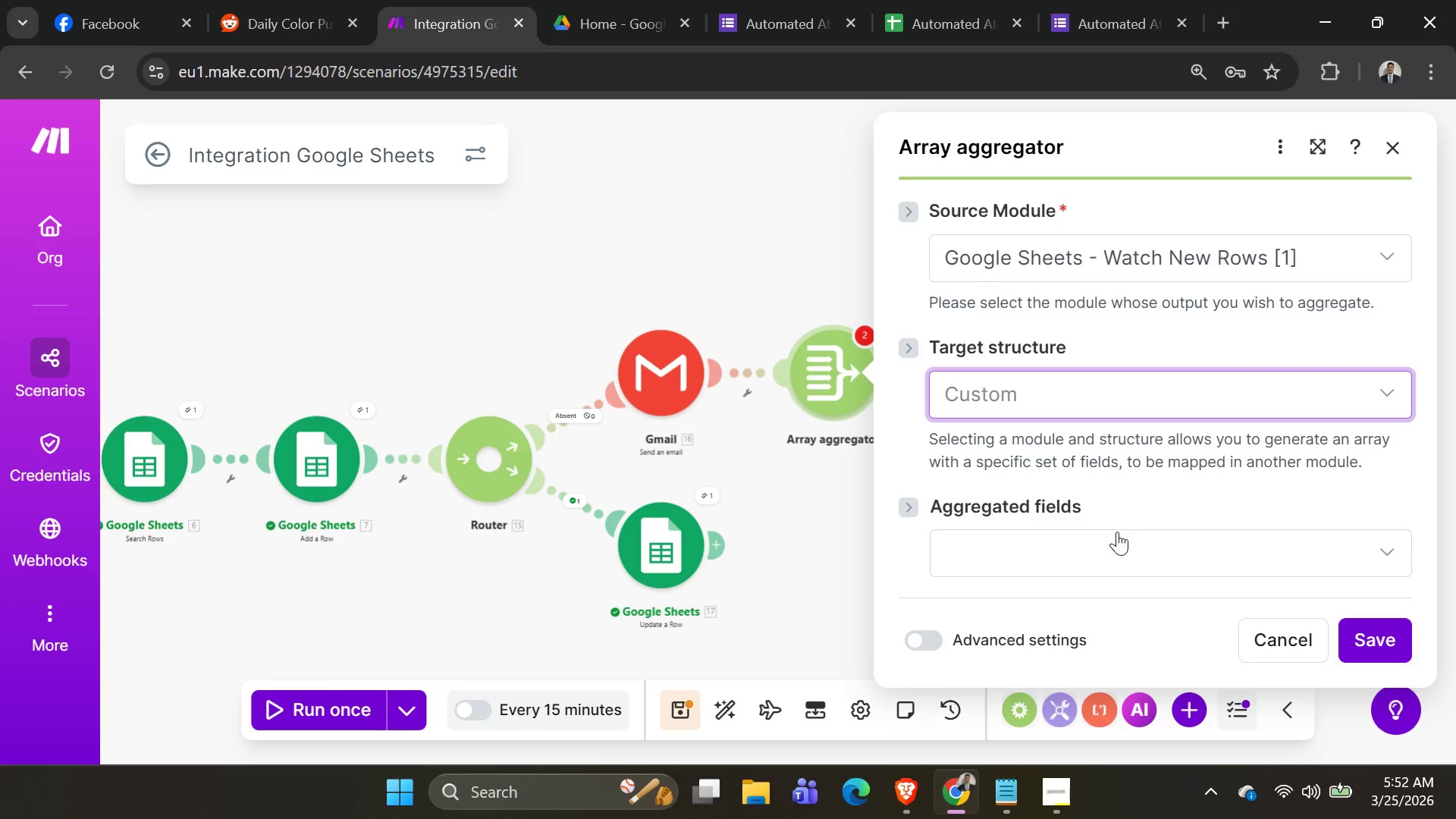 
left_click([1117, 541])
 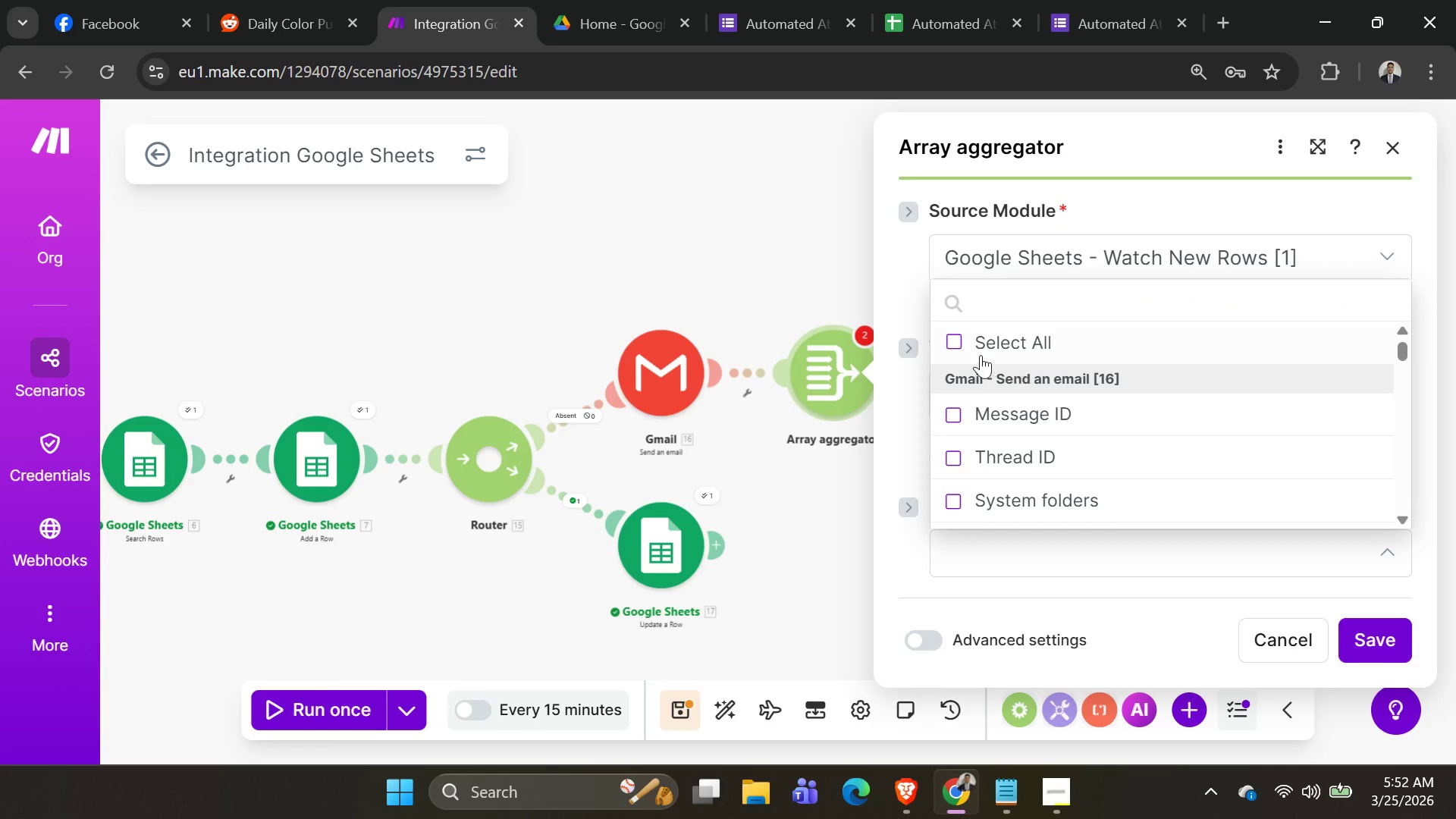 
left_click([956, 339])
 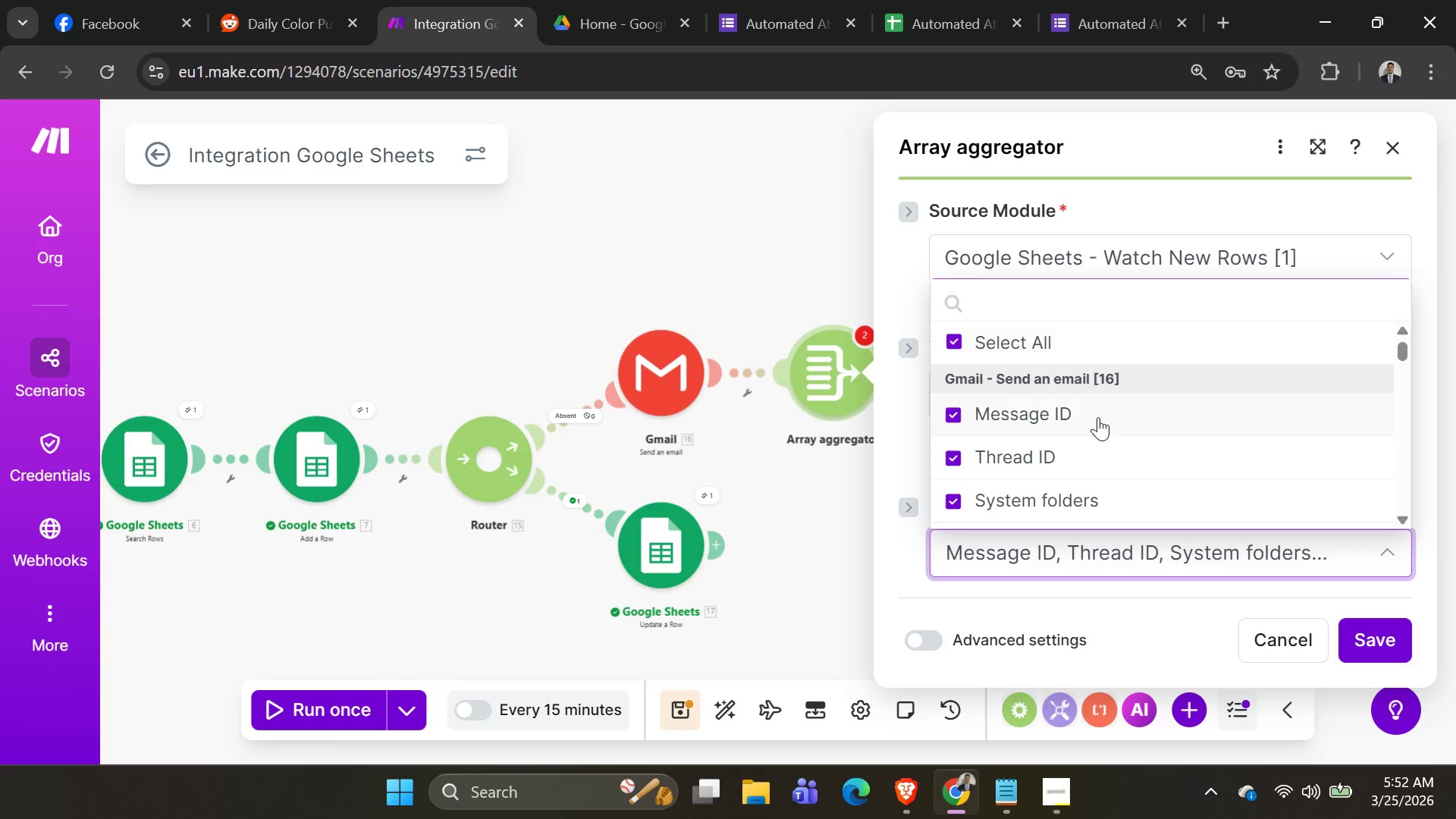 
scroll: coordinate [1127, 456], scroll_direction: down, amount: 10.0
 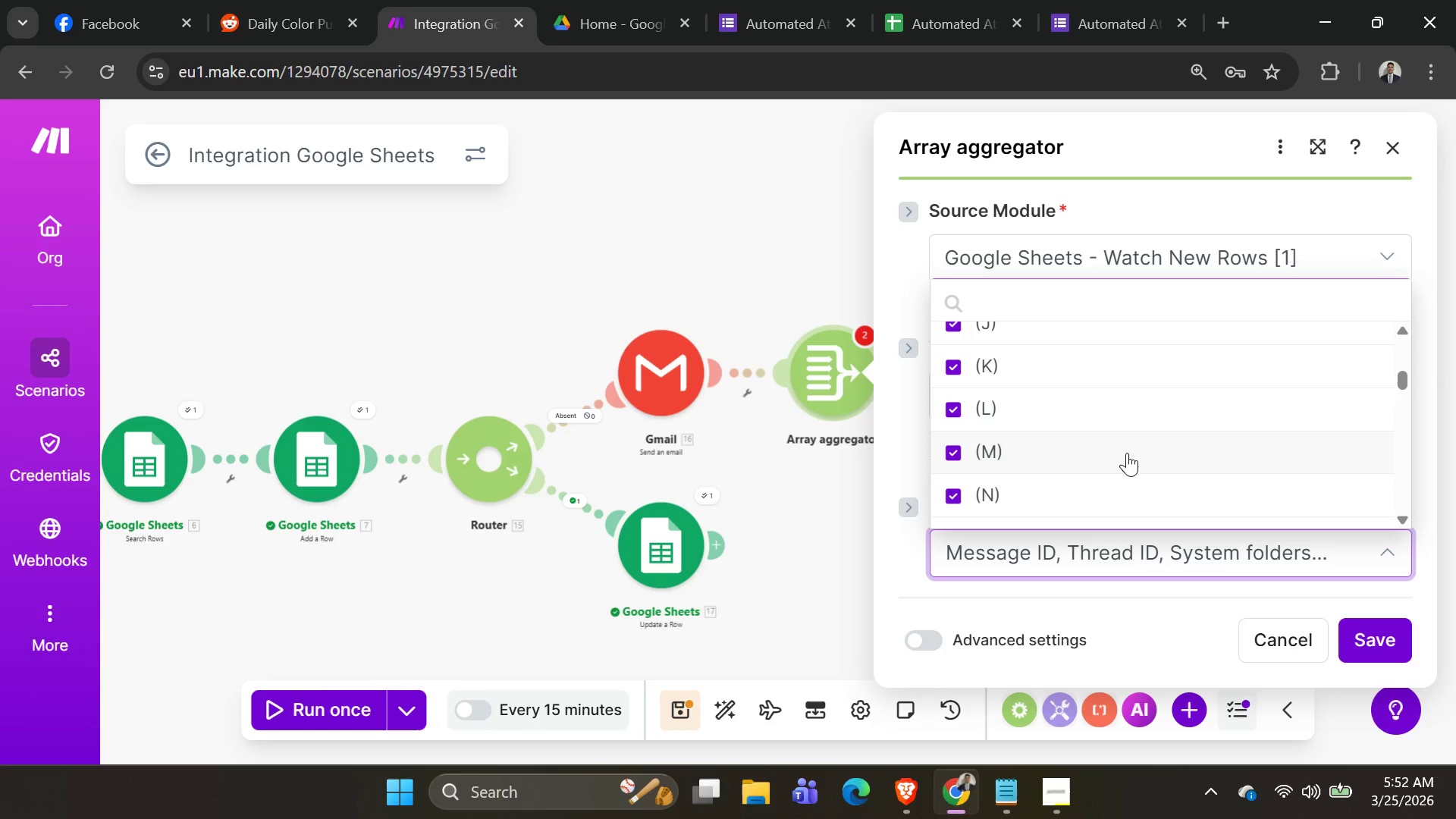 
scroll: coordinate [1043, 390], scroll_direction: up, amount: 15.0
 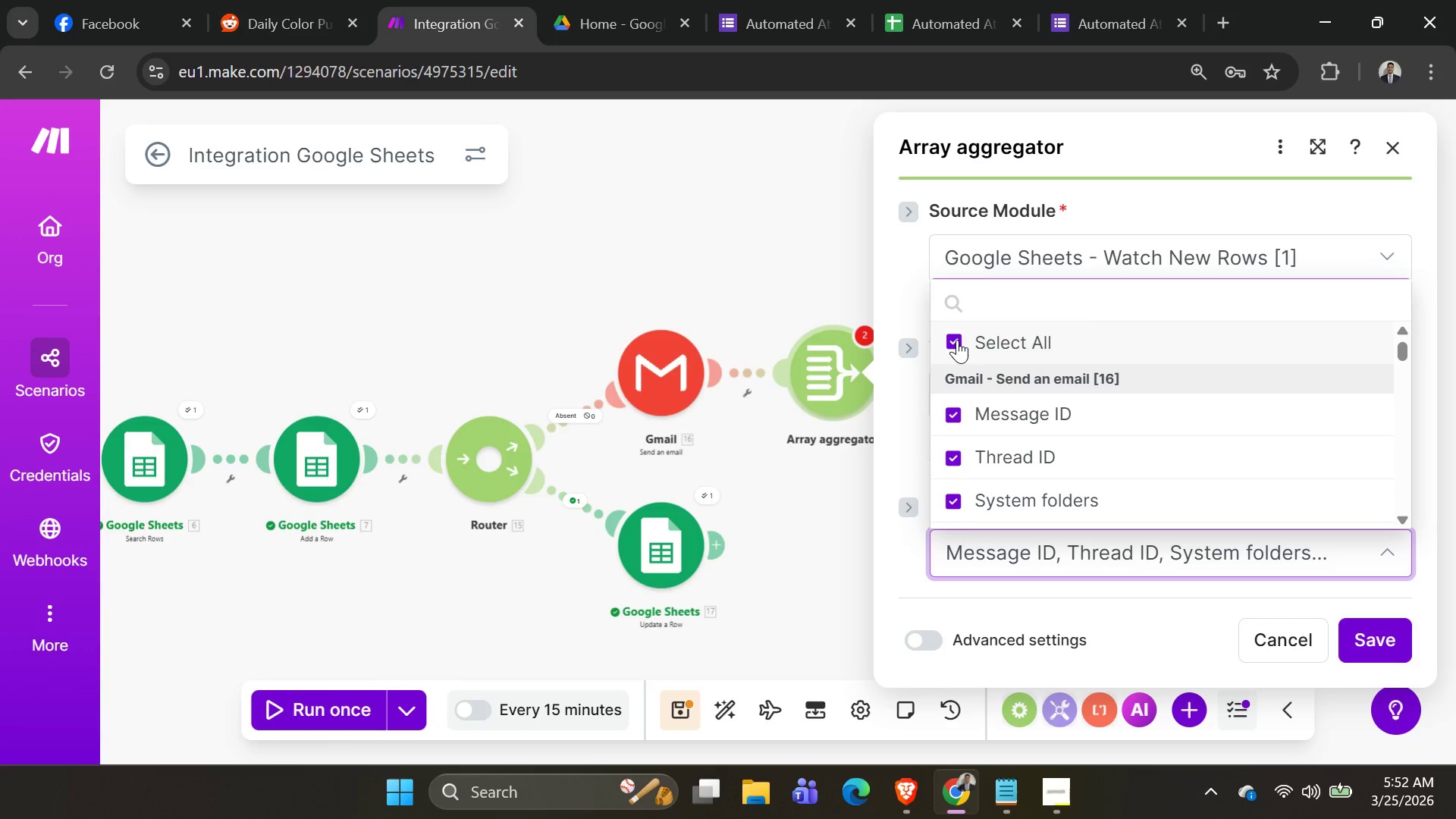 
left_click([957, 340])
 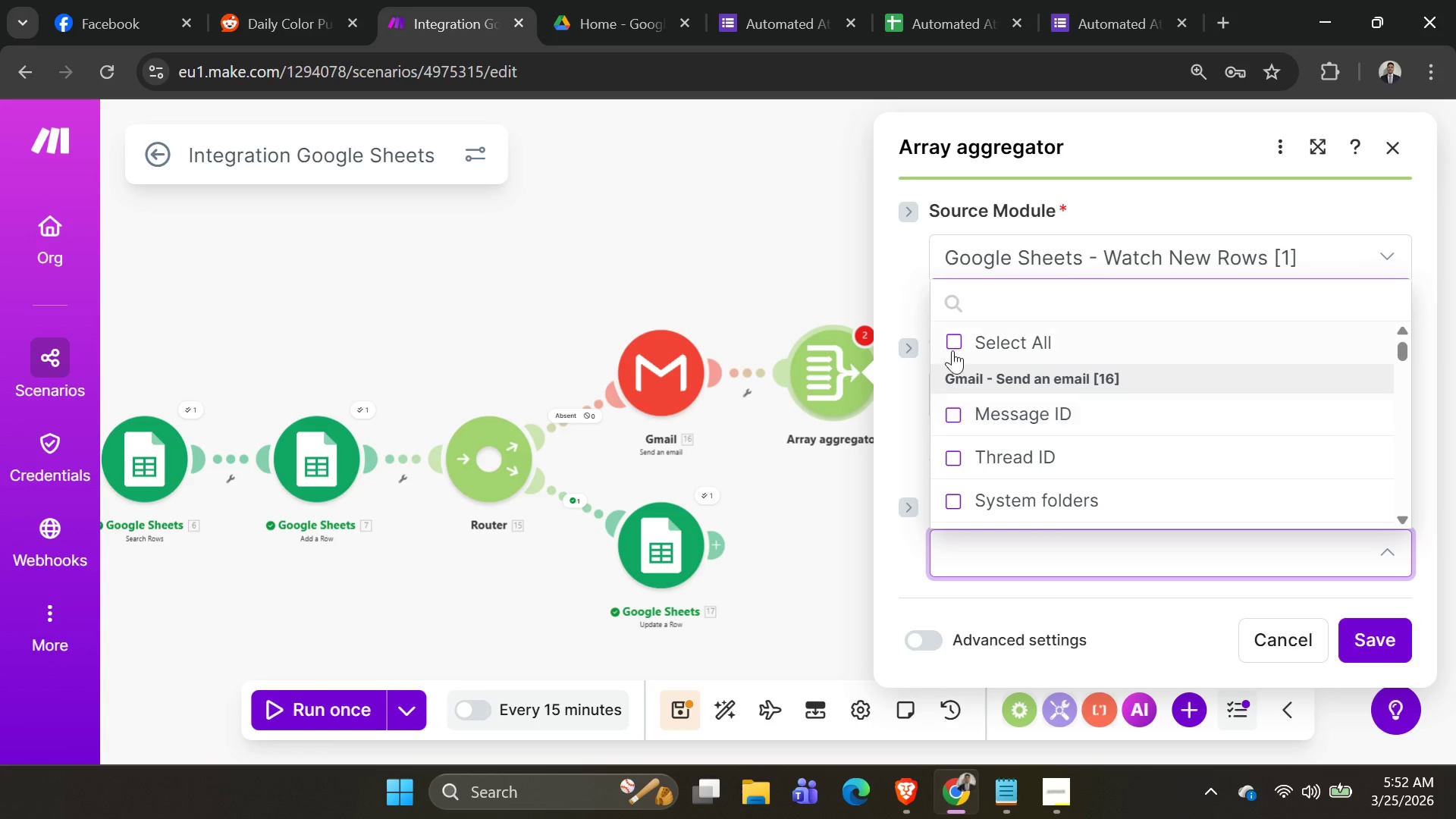 
left_click([955, 343])
 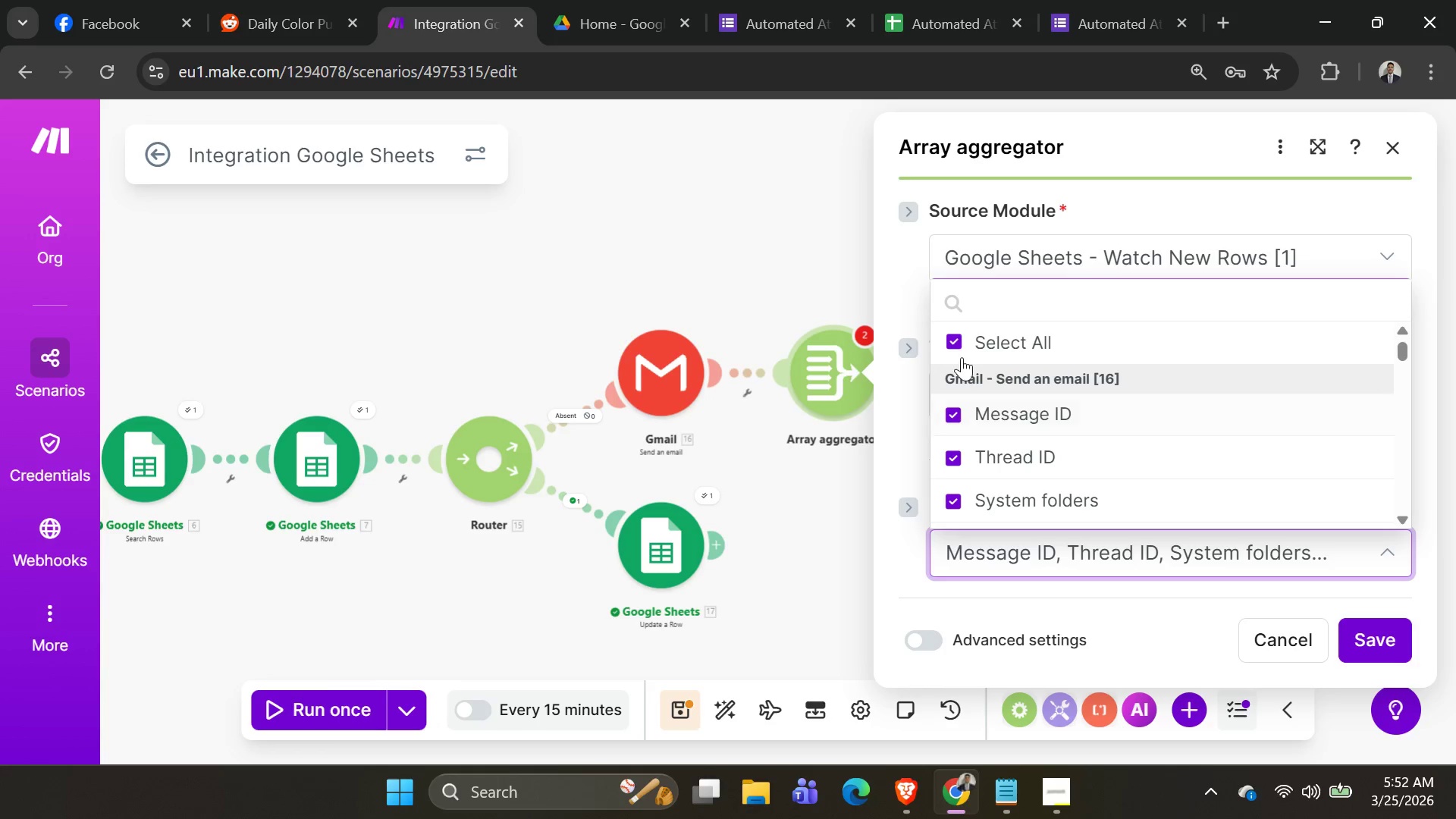 
left_click([960, 341])
 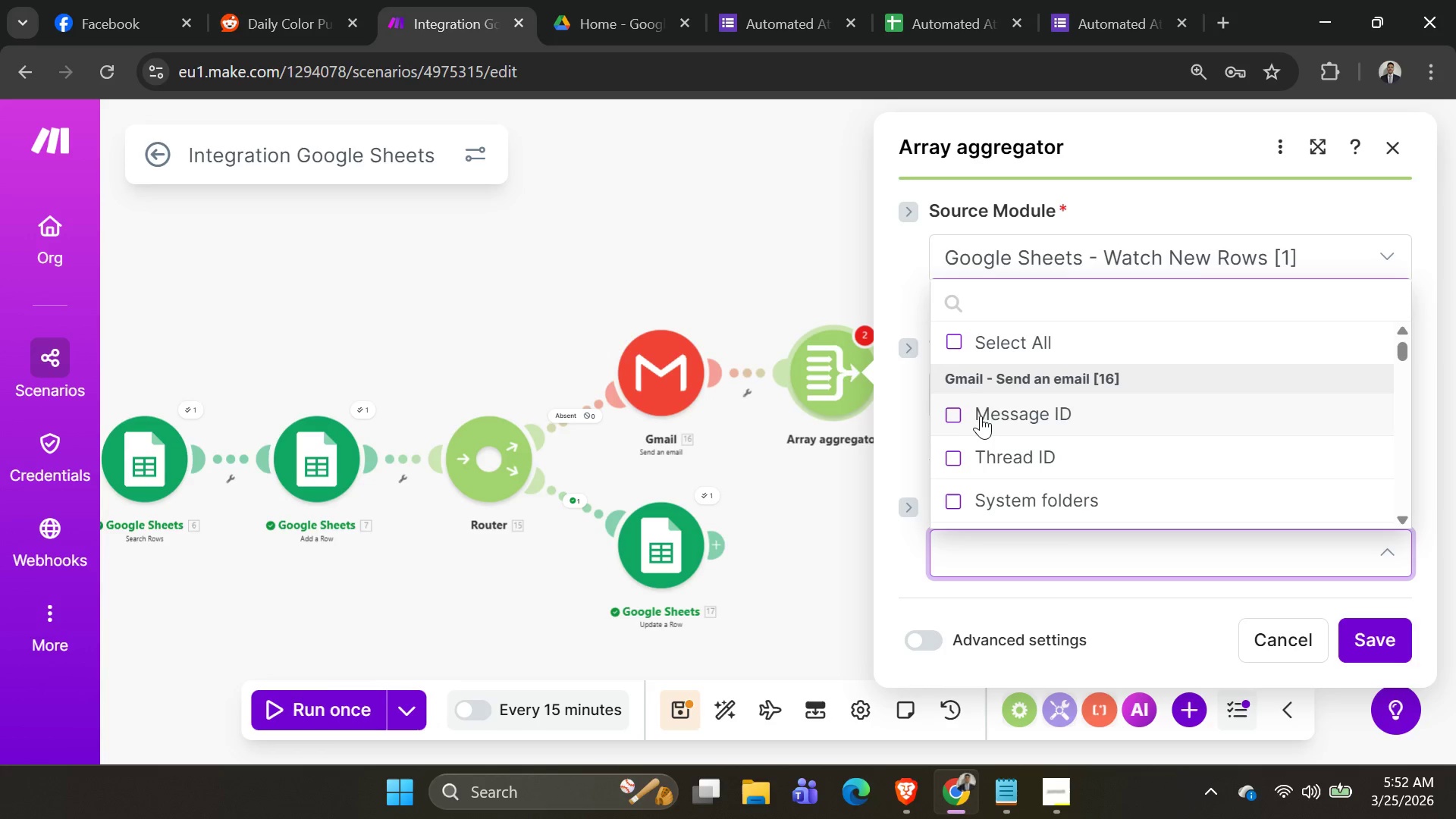 
scroll: coordinate [984, 416], scroll_direction: none, amount: 0.0
 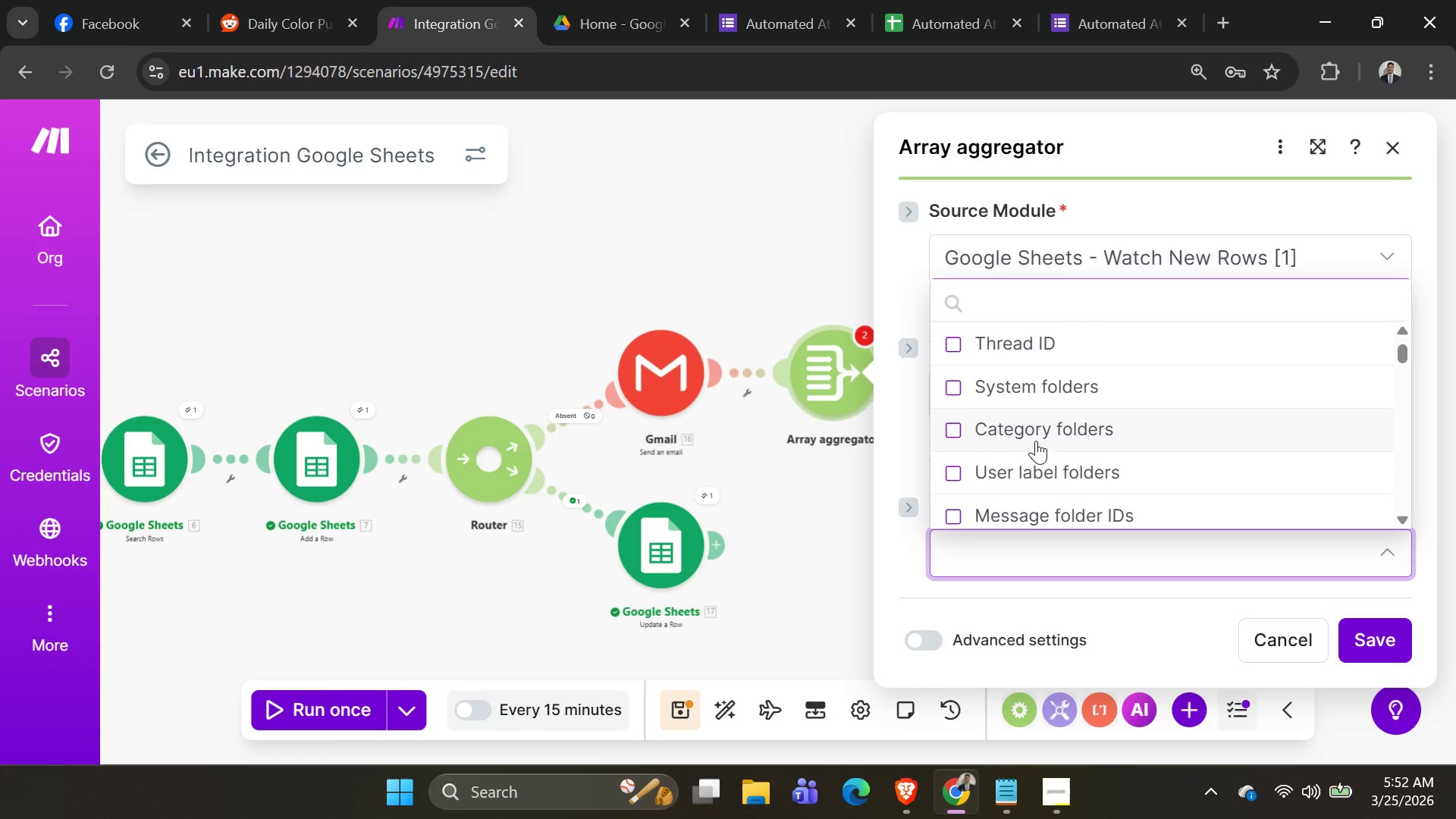 
scroll: coordinate [1060, 449], scroll_direction: down, amount: 7.0
 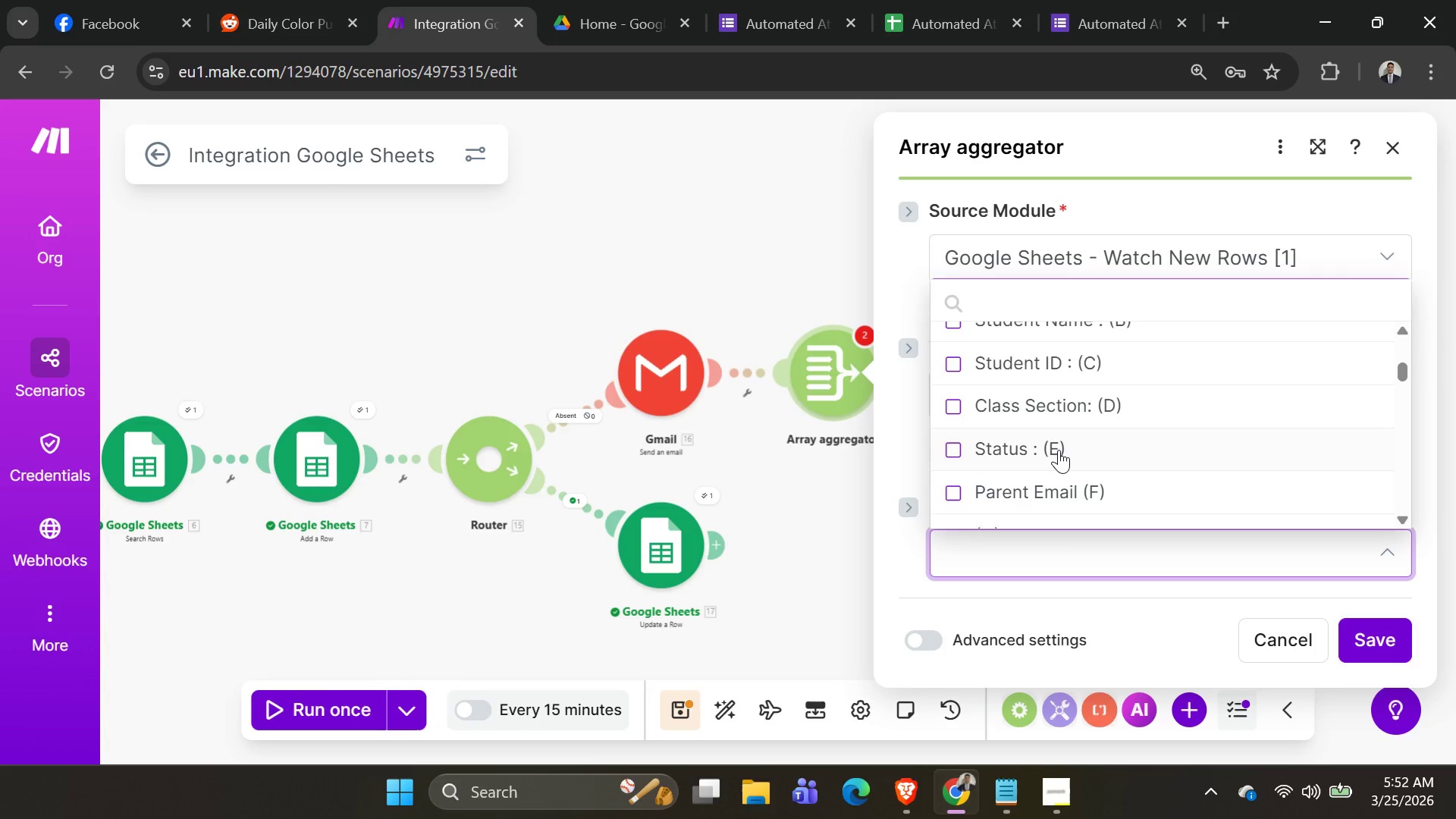 
scroll: coordinate [1059, 450], scroll_direction: none, amount: 0.0
 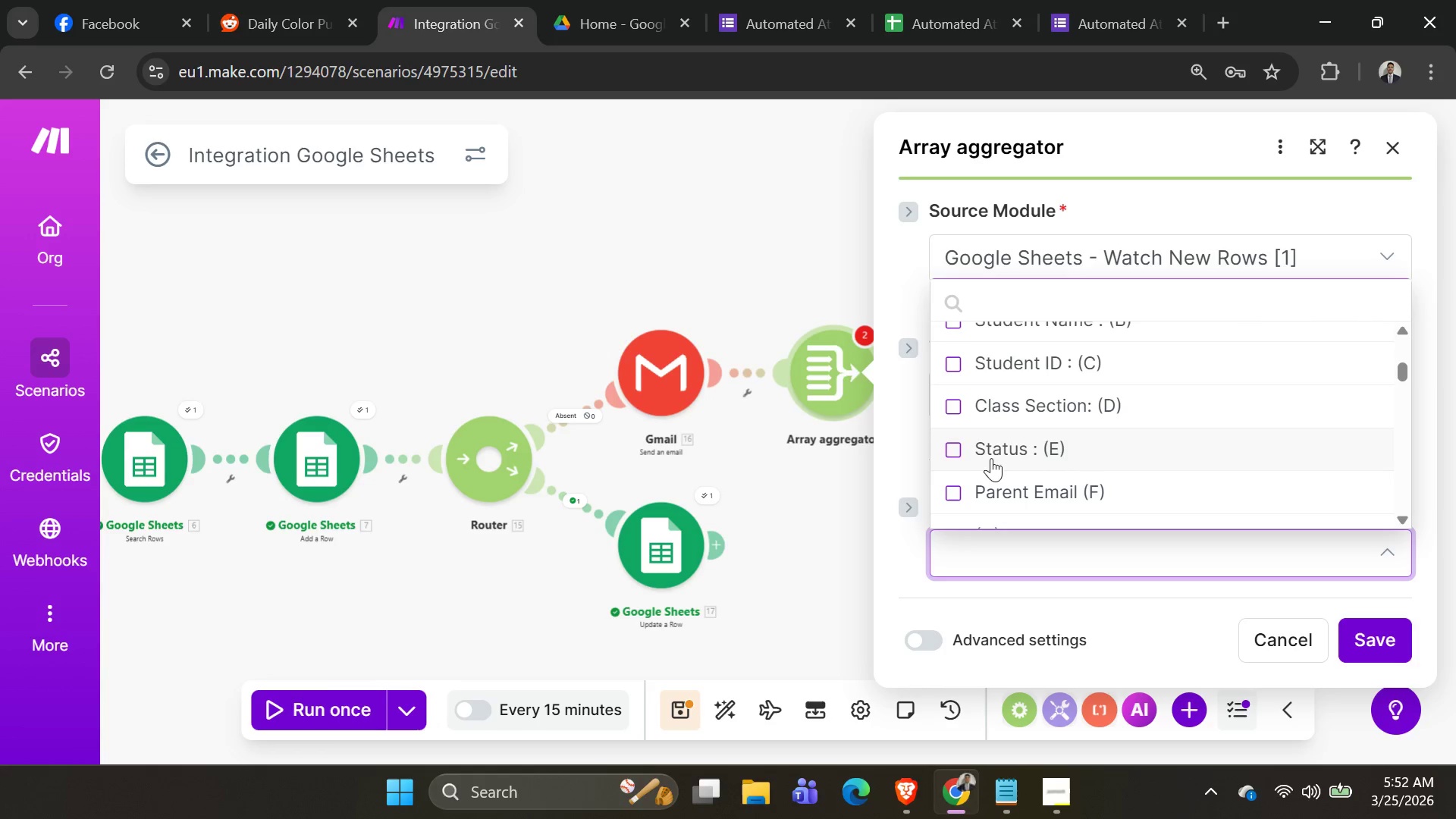 
left_click([957, 453])
 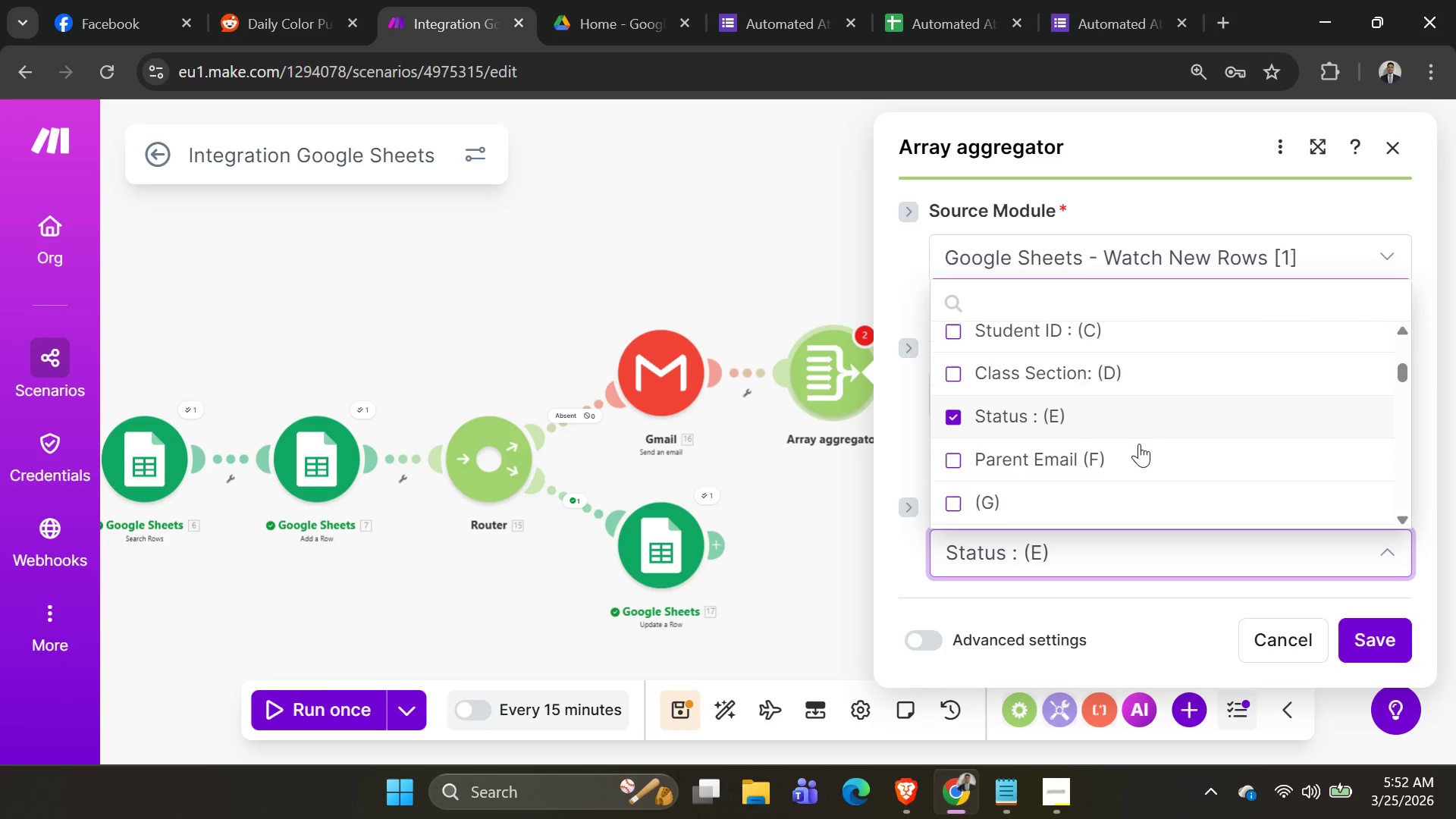 
scroll: coordinate [1139, 444], scroll_direction: down, amount: 1.0
 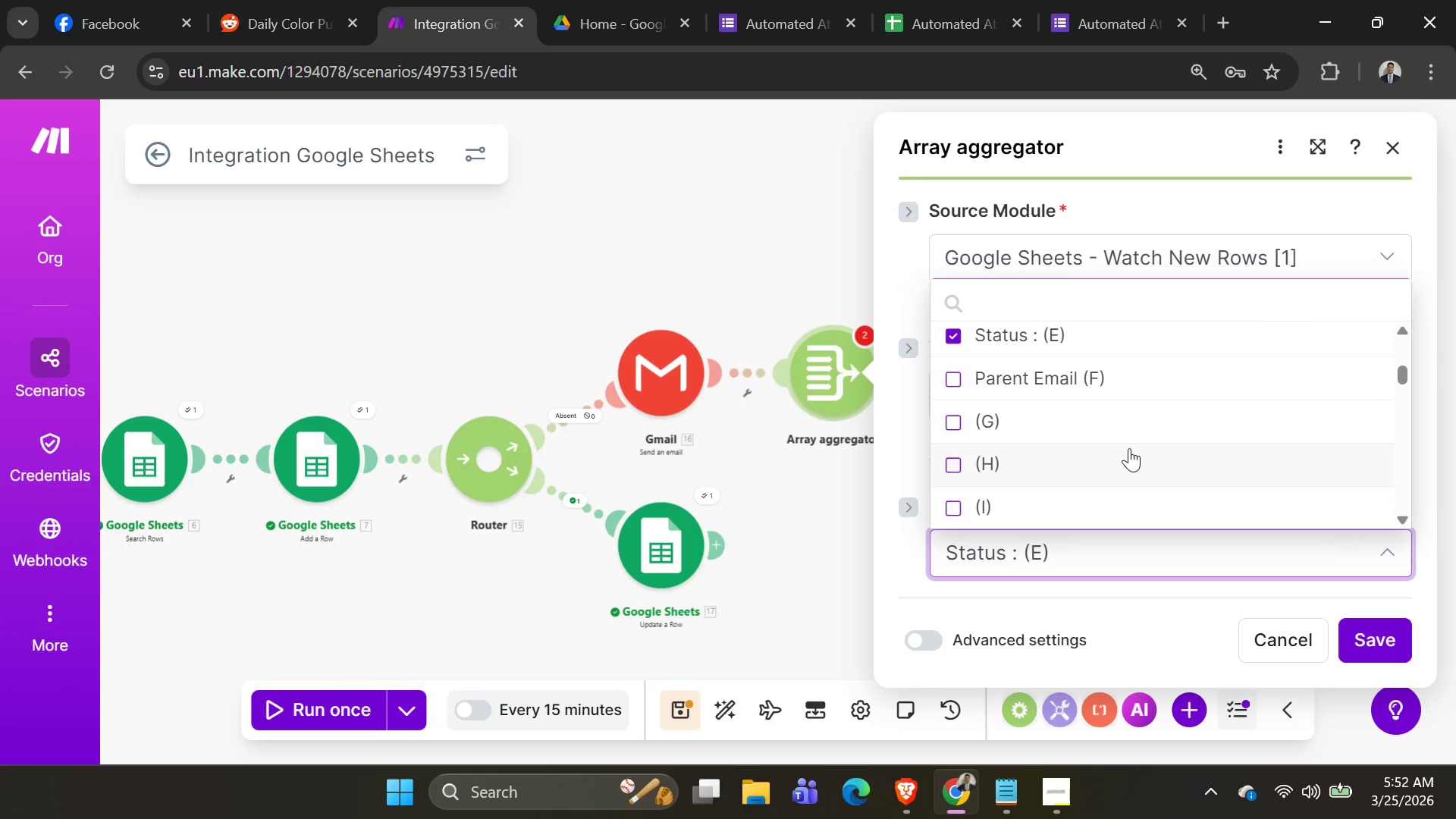 
wait(7.93)
 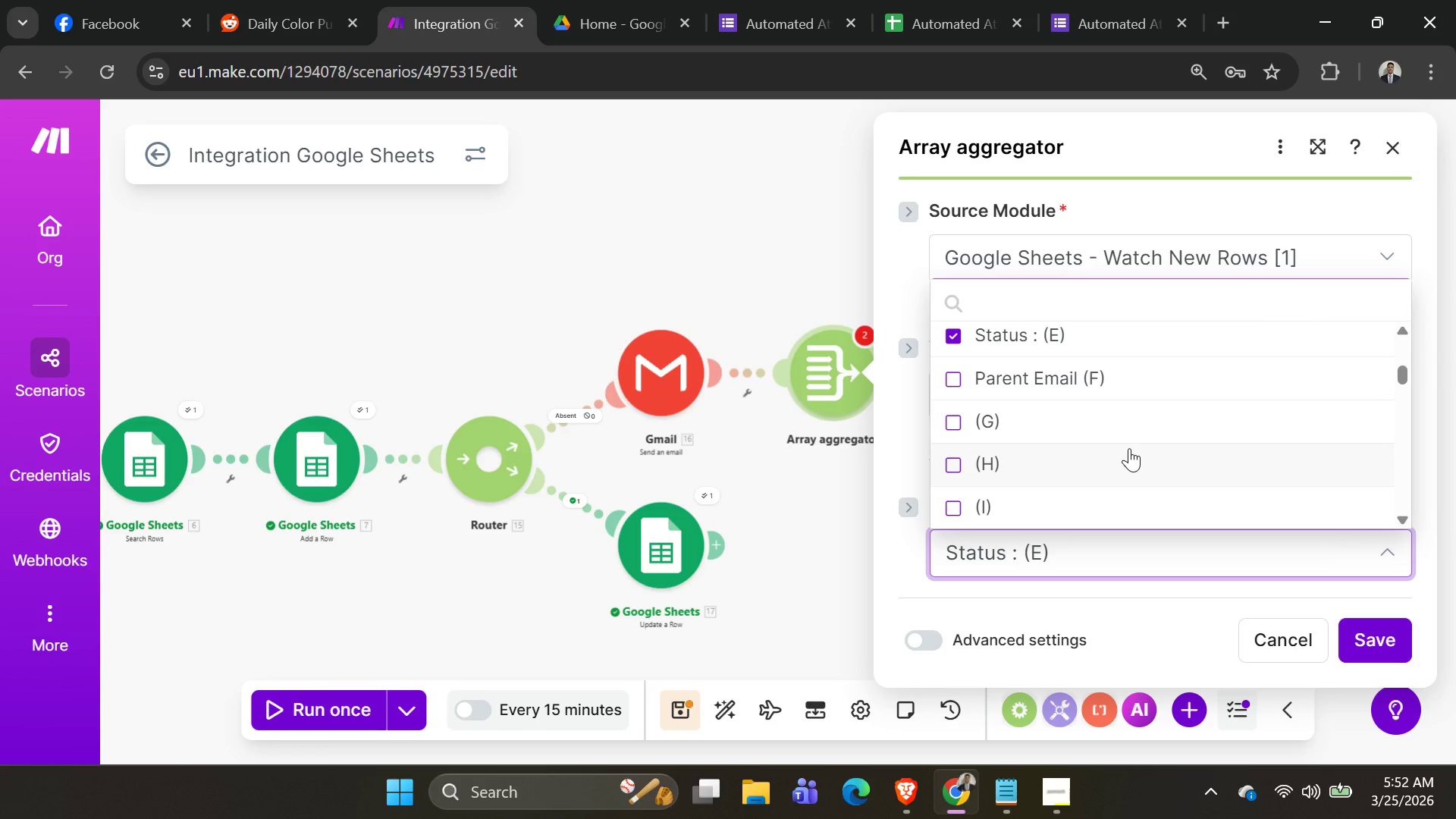 
left_click([848, 388])
 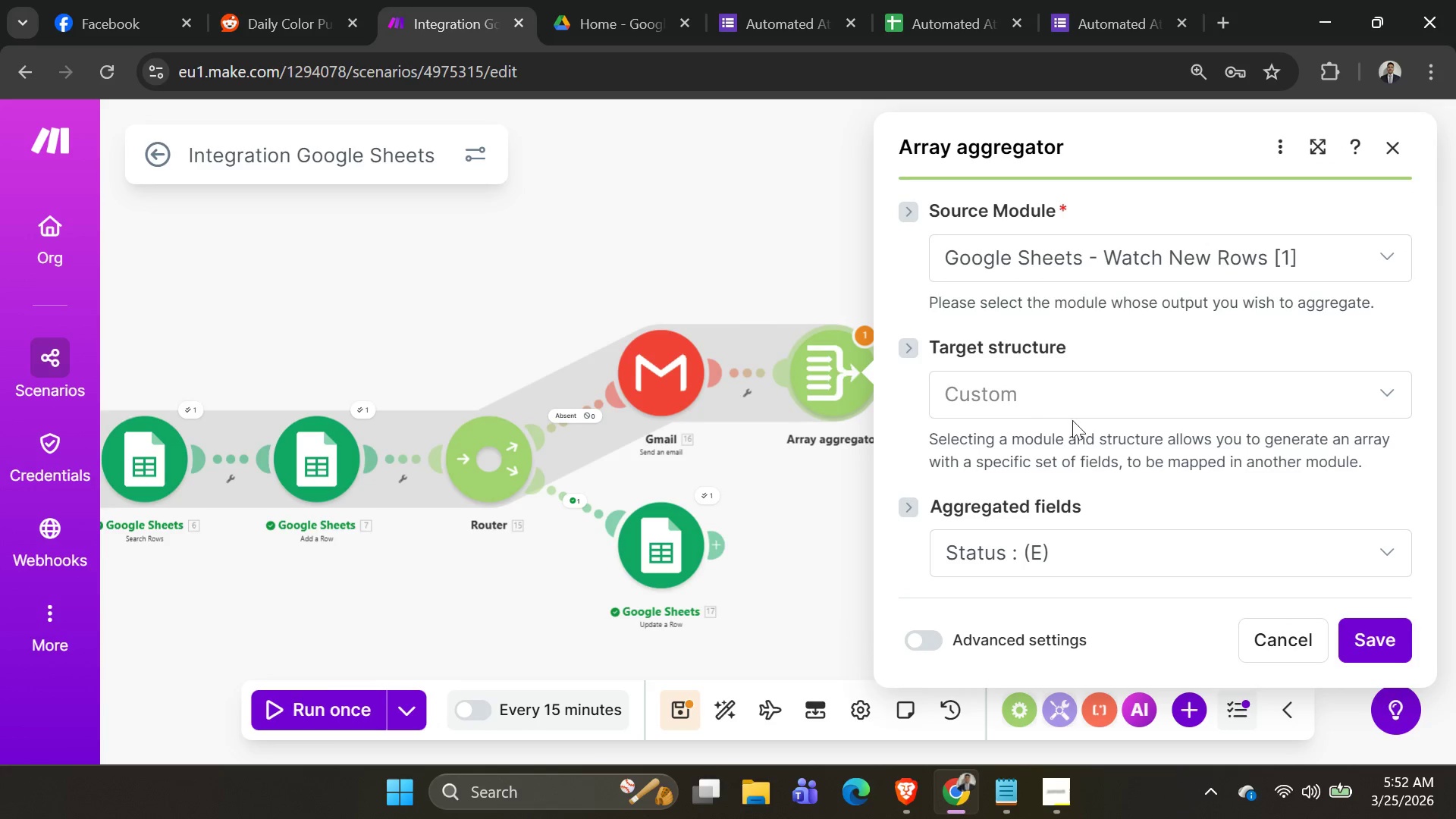 
scroll: coordinate [1244, 548], scroll_direction: down, amount: 7.0
 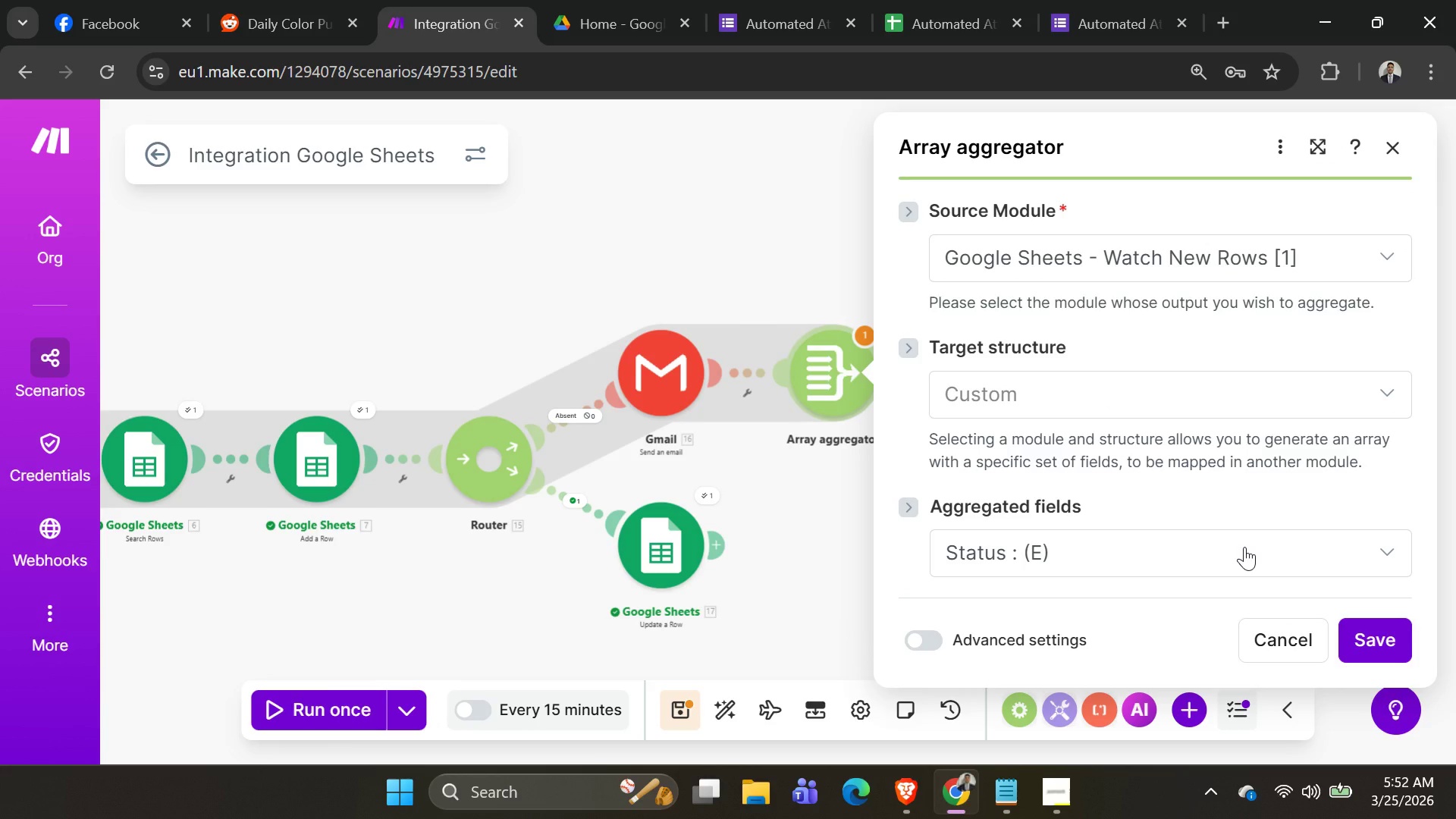 
scroll: coordinate [1241, 547], scroll_direction: up, amount: 2.0
 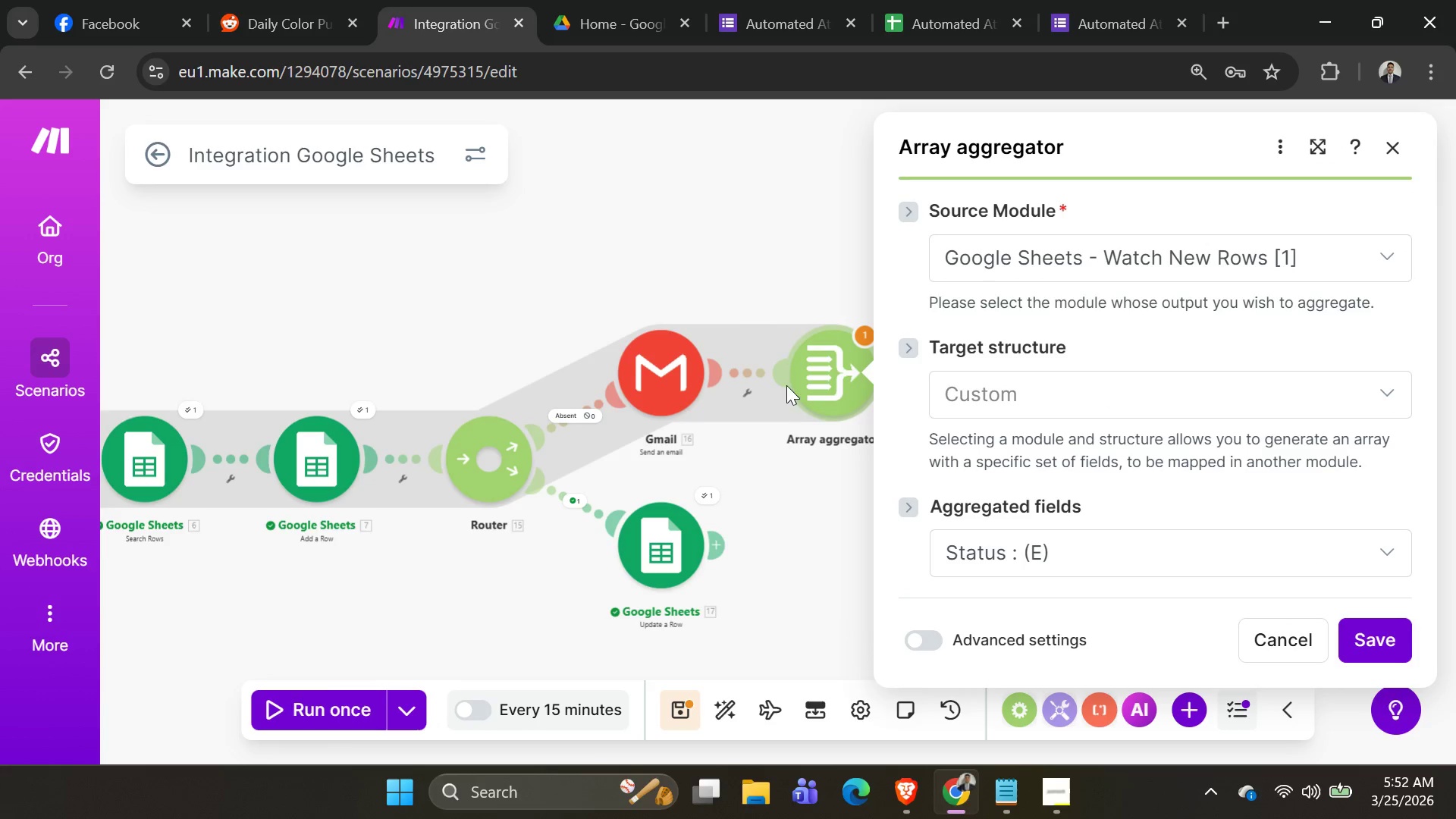 
right_click([749, 374])
 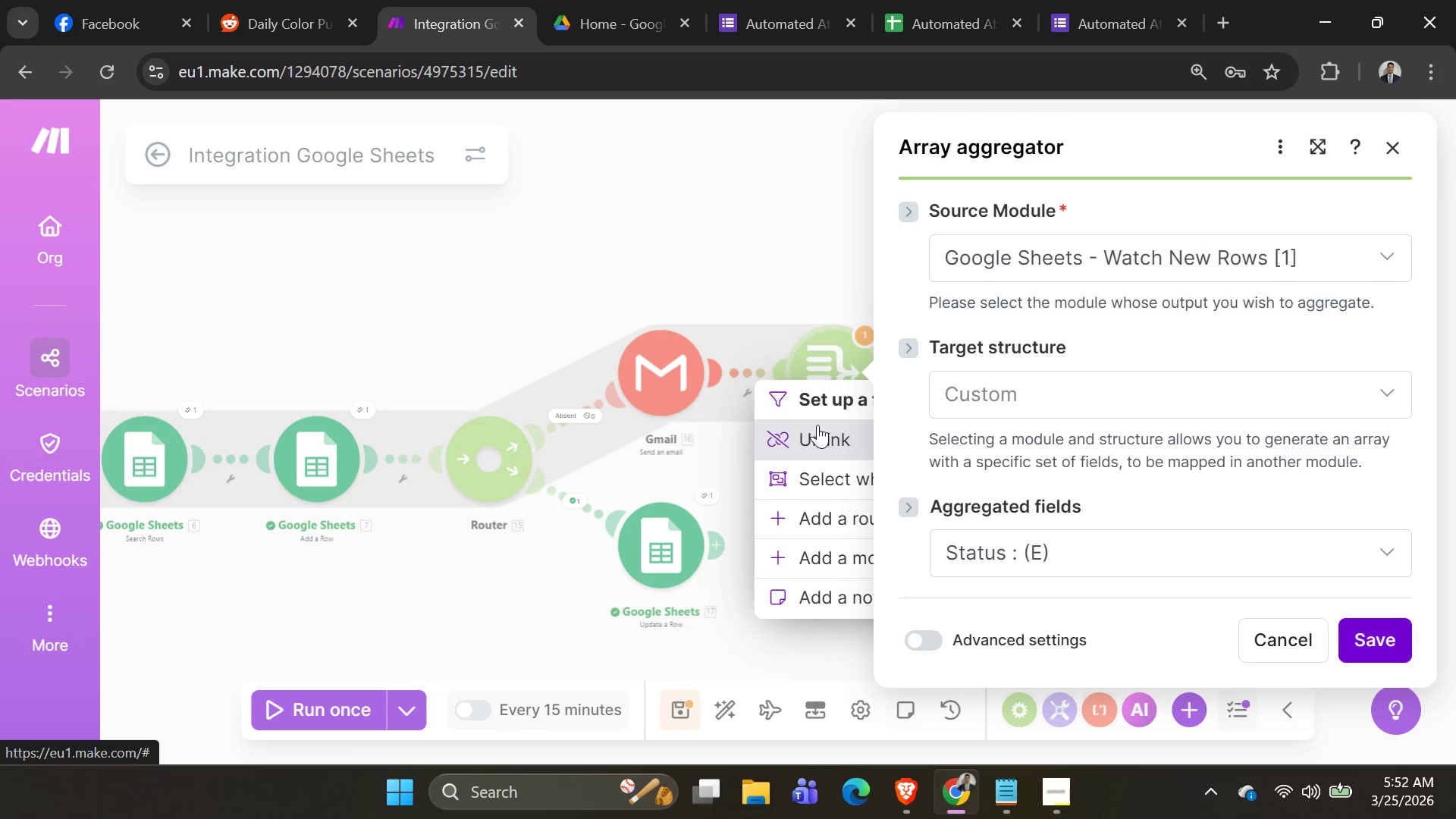 
left_click([814, 397])
 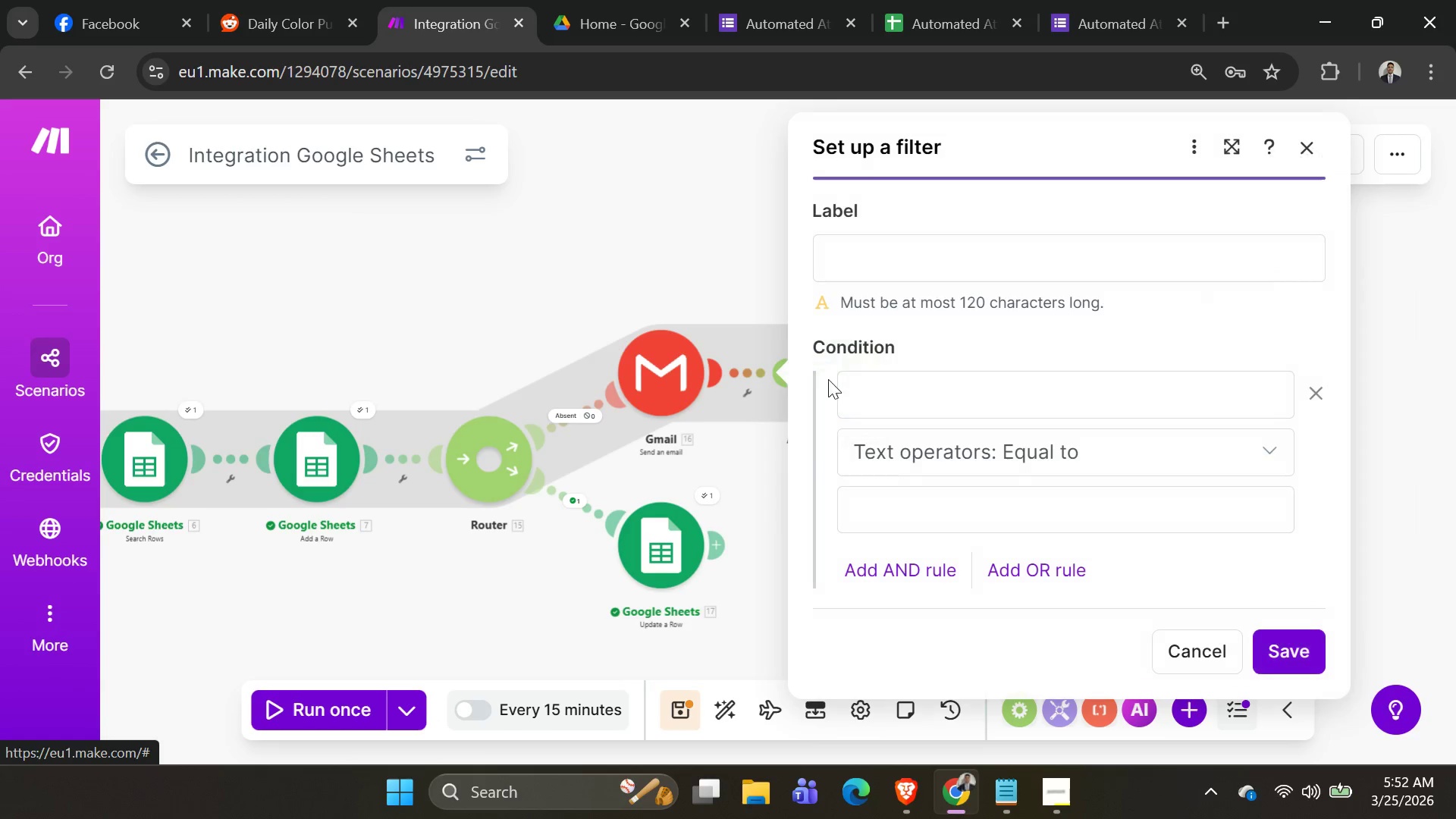 
mouse_move([814, 344])
 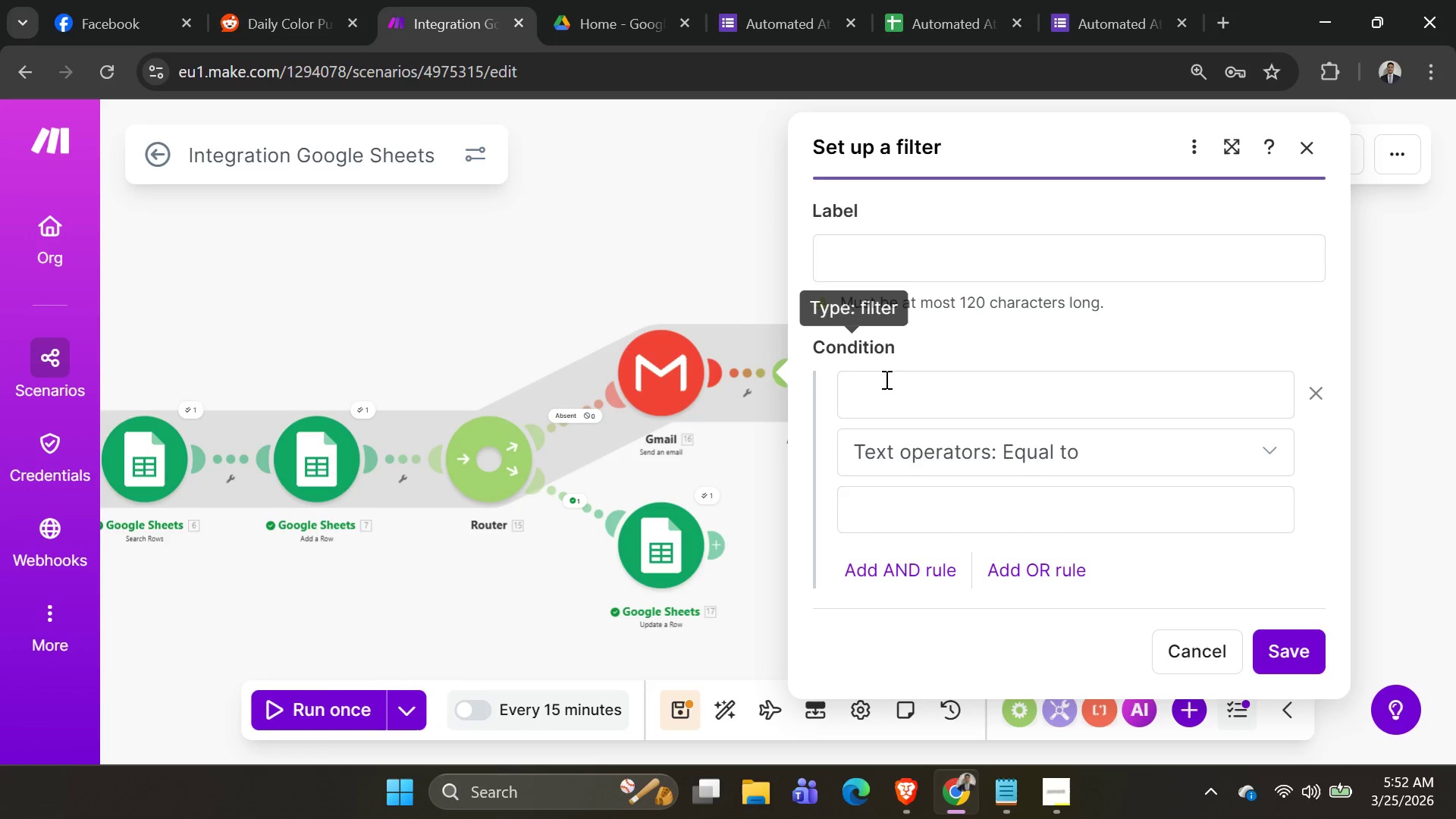 
left_click([886, 379])
 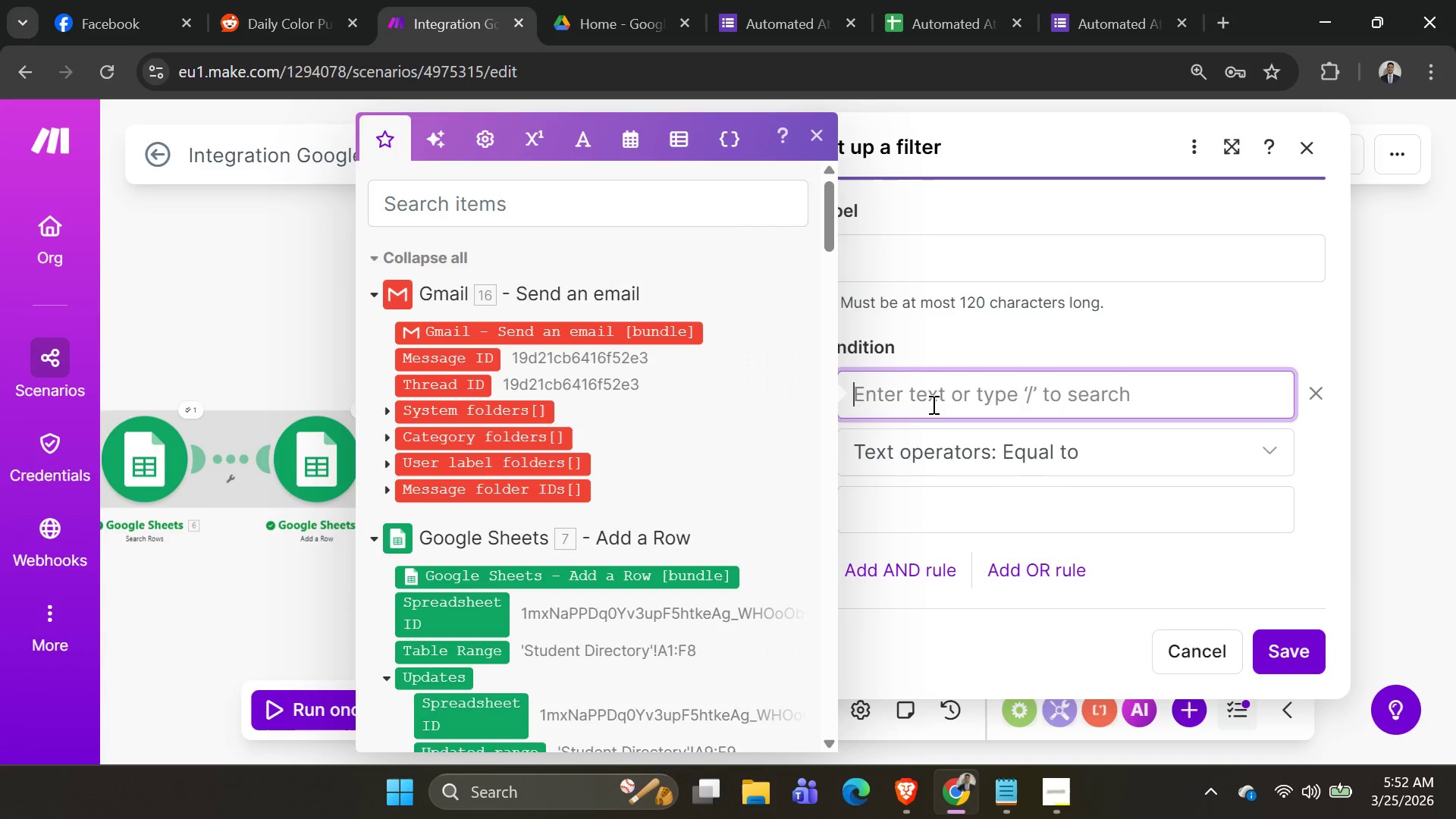 
scroll: coordinate [683, 465], scroll_direction: down, amount: 6.0
 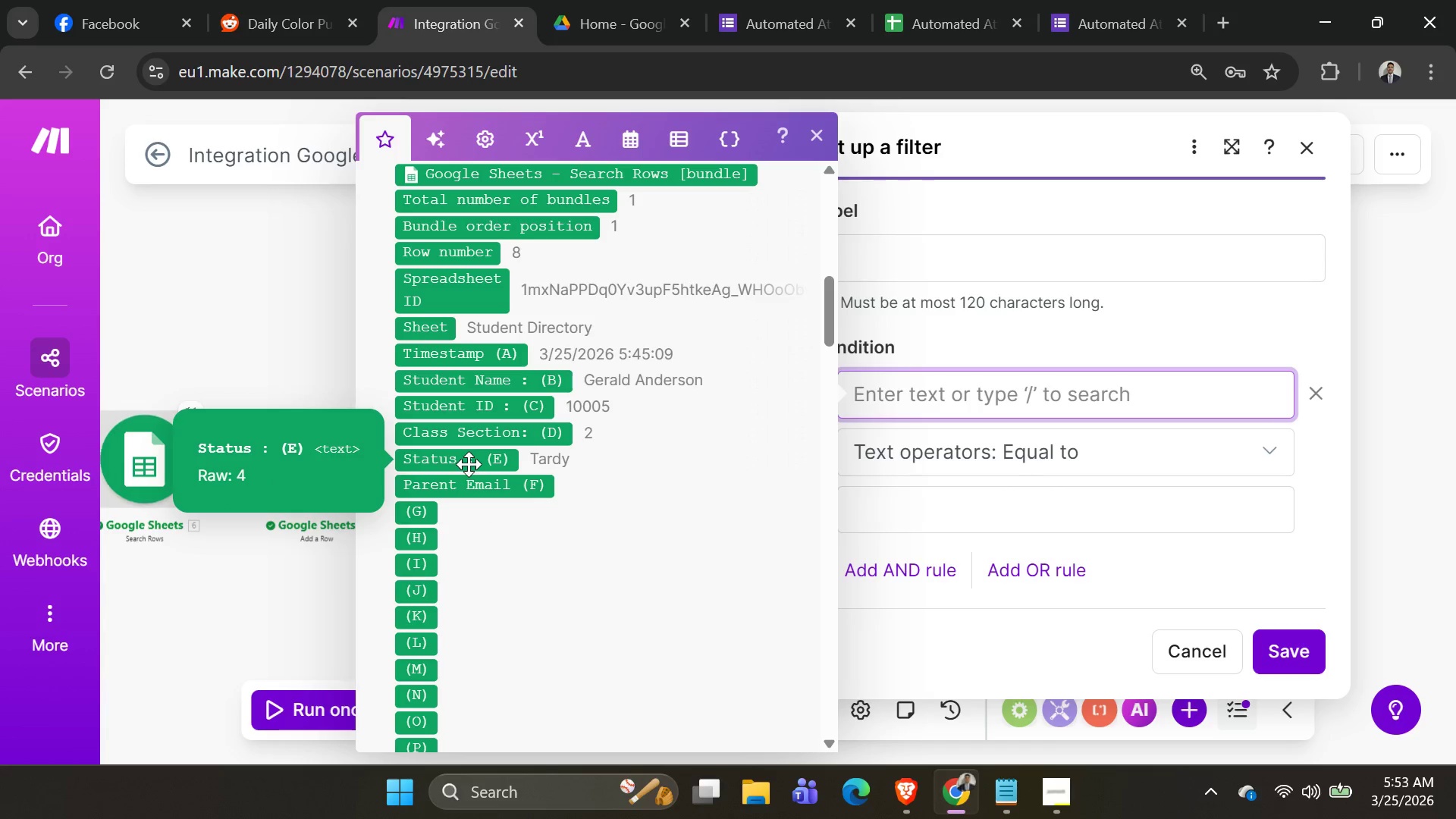 
wait(16.41)
 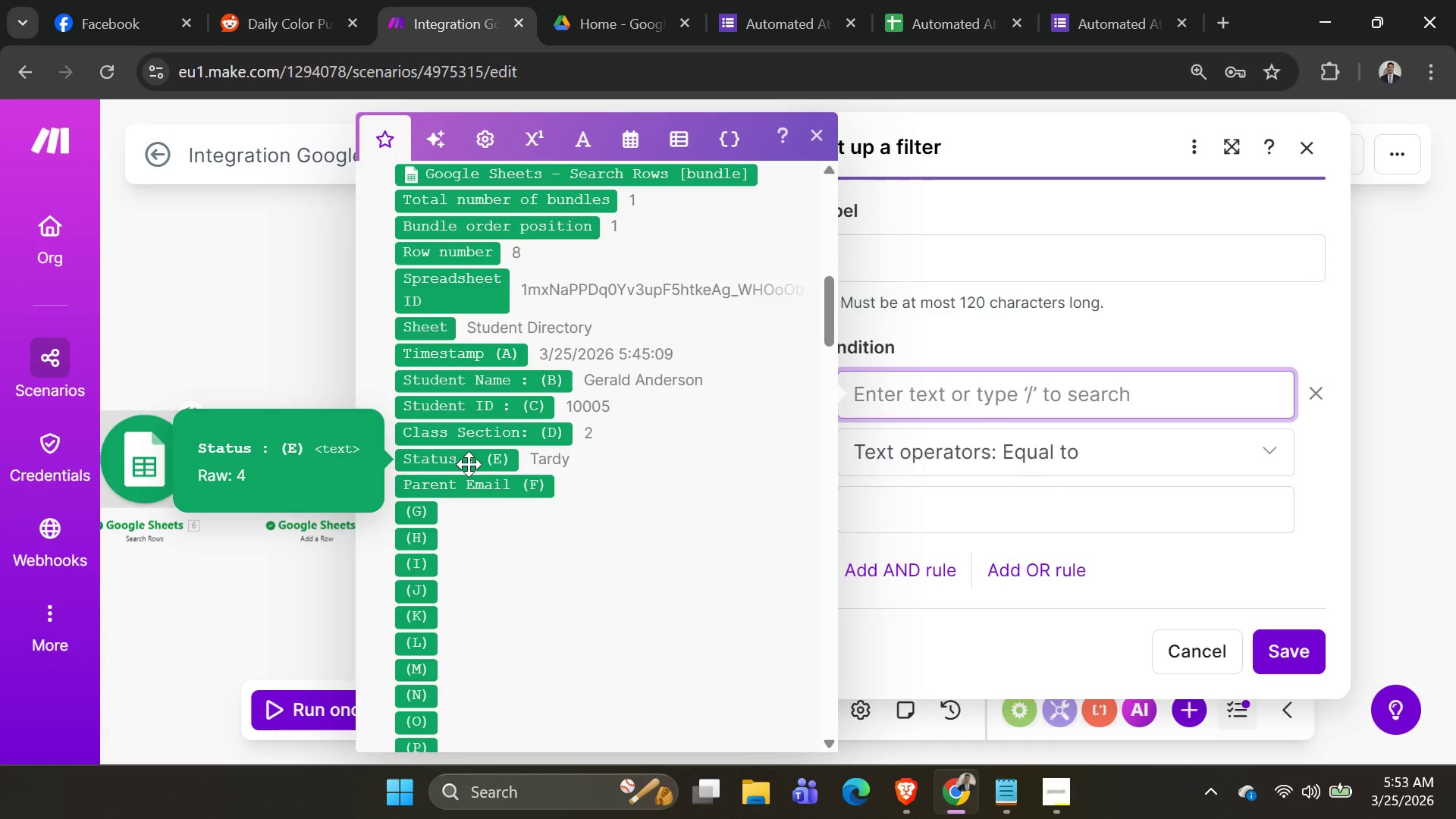 
left_click([451, 466])
 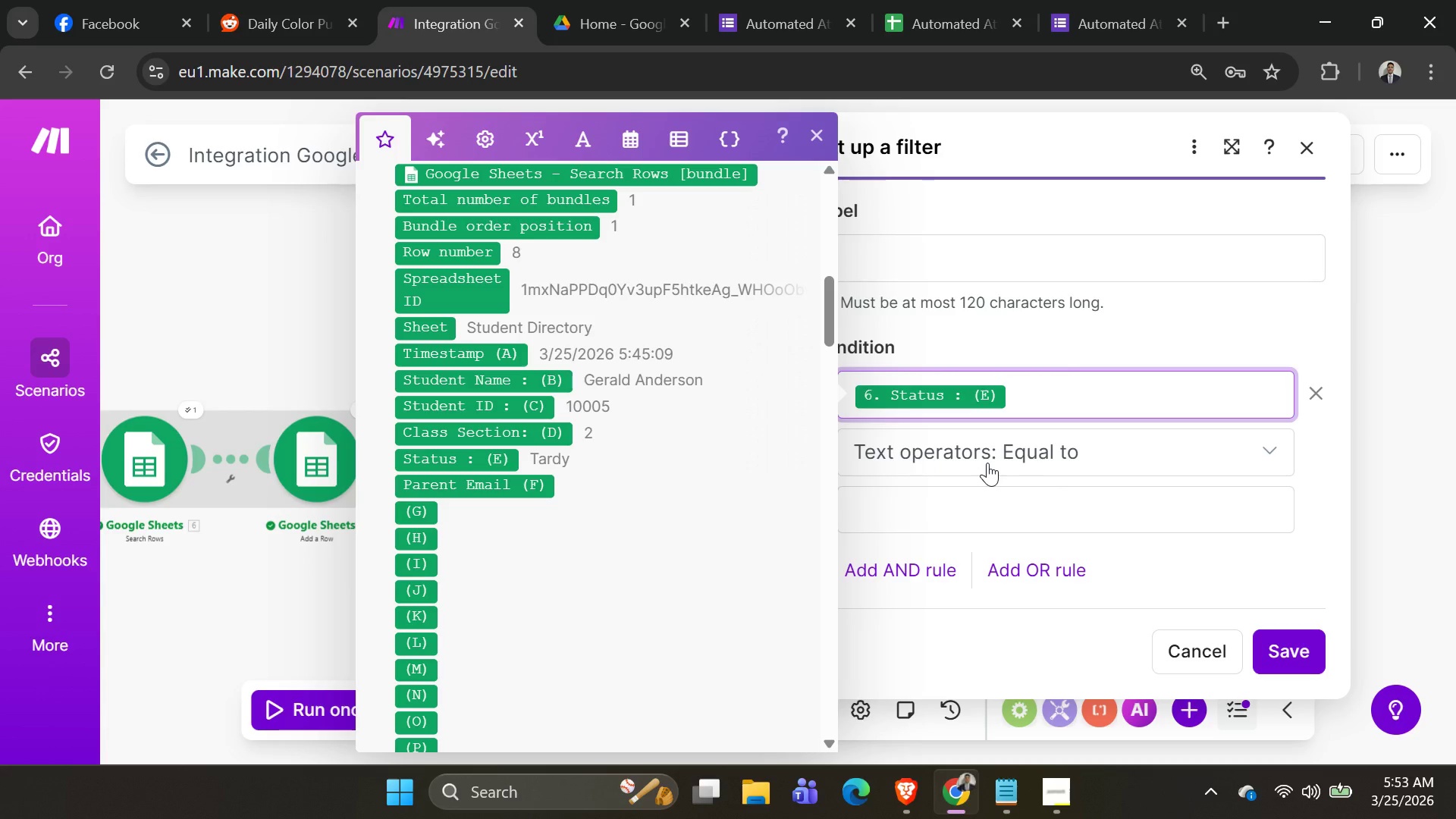 
left_click([991, 461])
 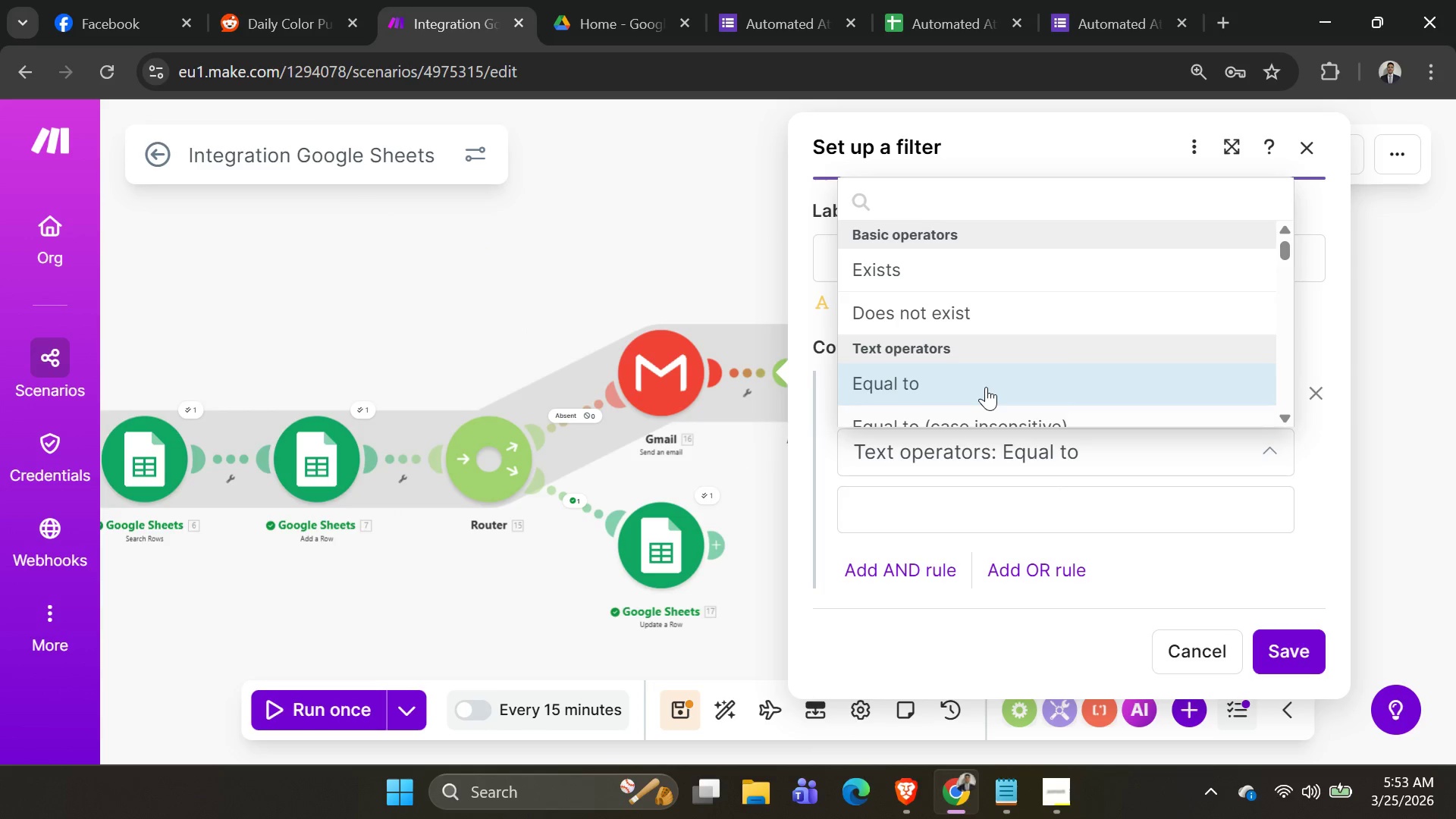 
scroll: coordinate [994, 321], scroll_direction: down, amount: 14.0
 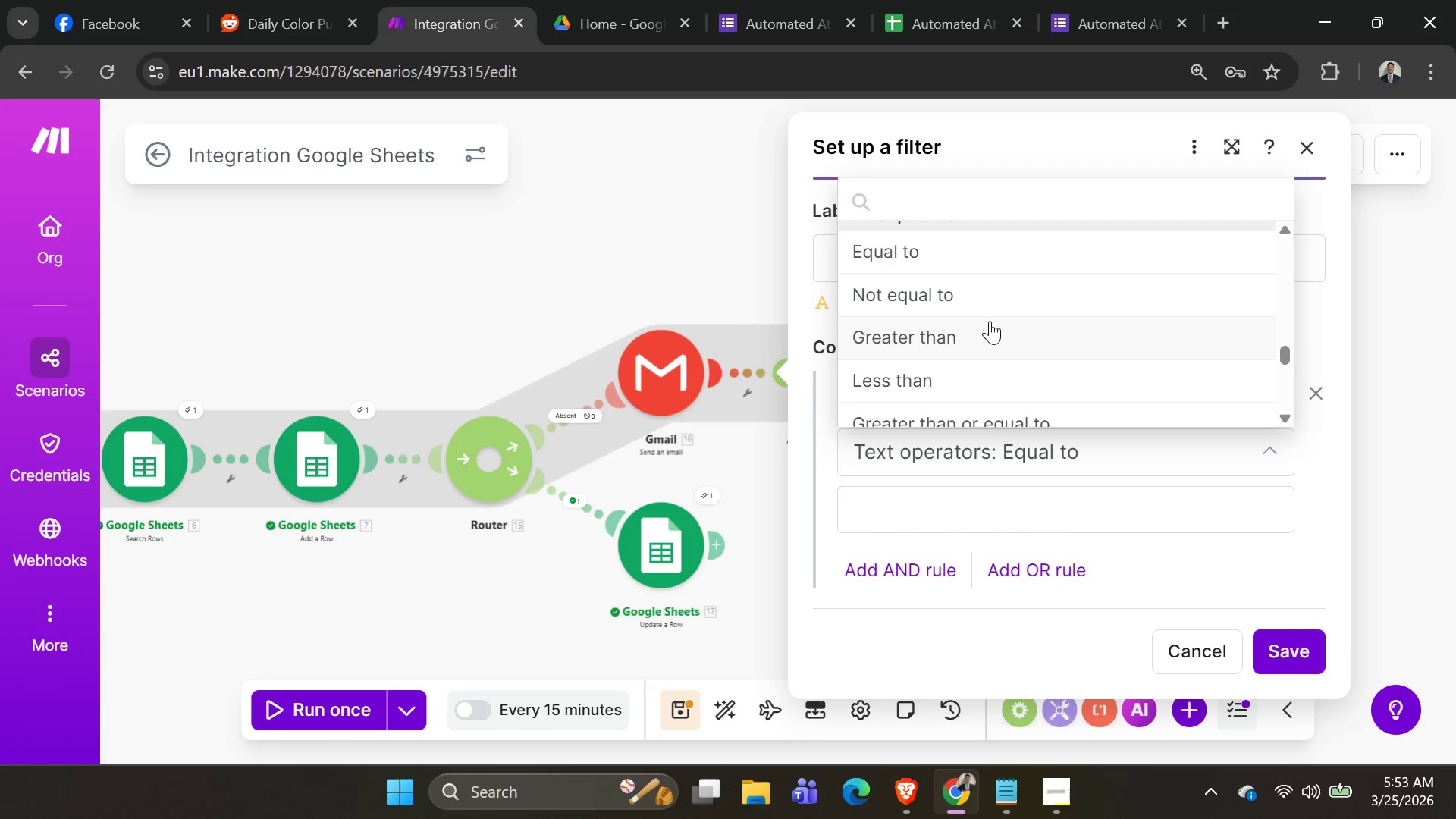 
scroll: coordinate [990, 321], scroll_direction: none, amount: 0.0
 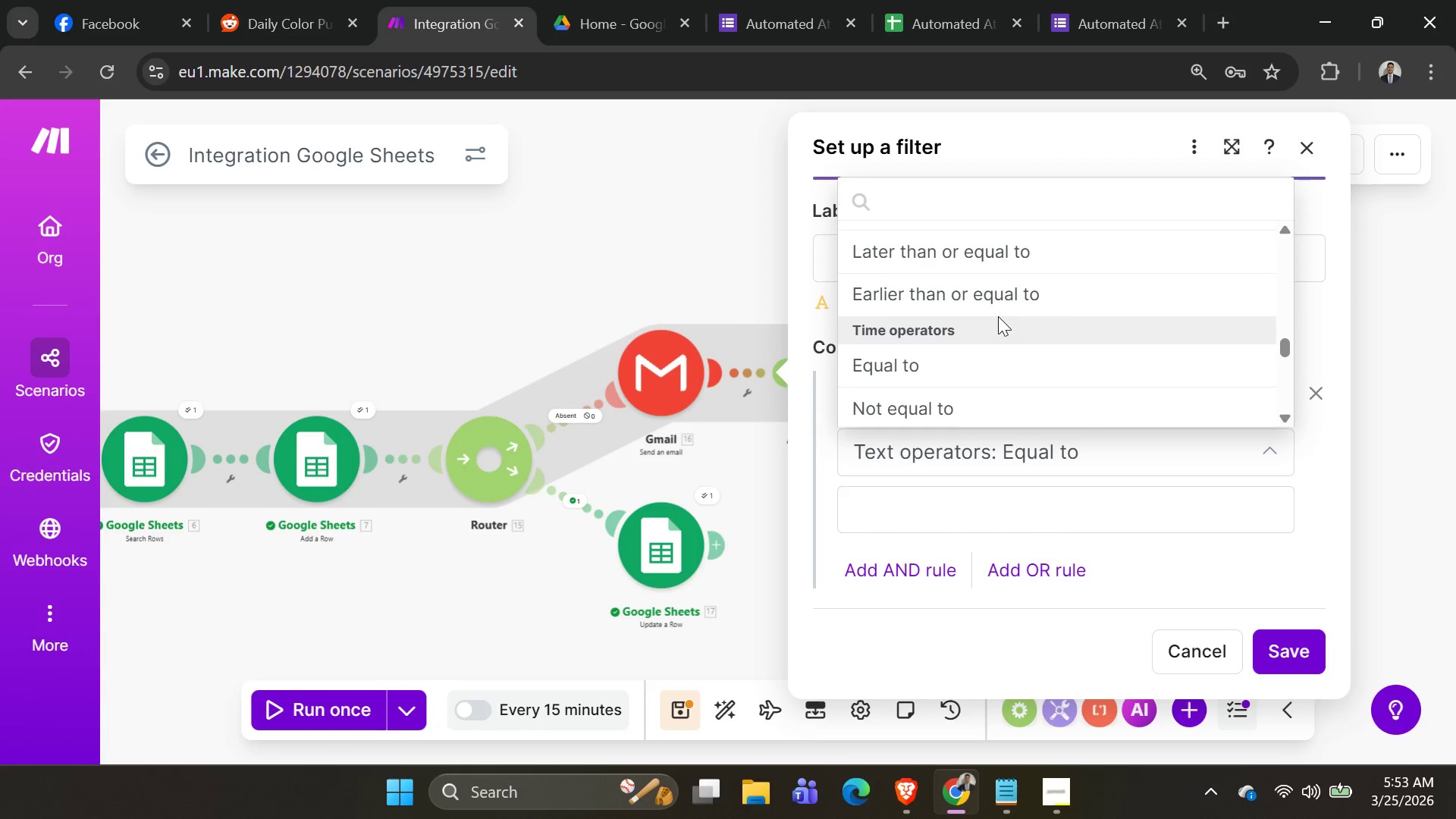 
scroll: coordinate [997, 322], scroll_direction: down, amount: 4.0
 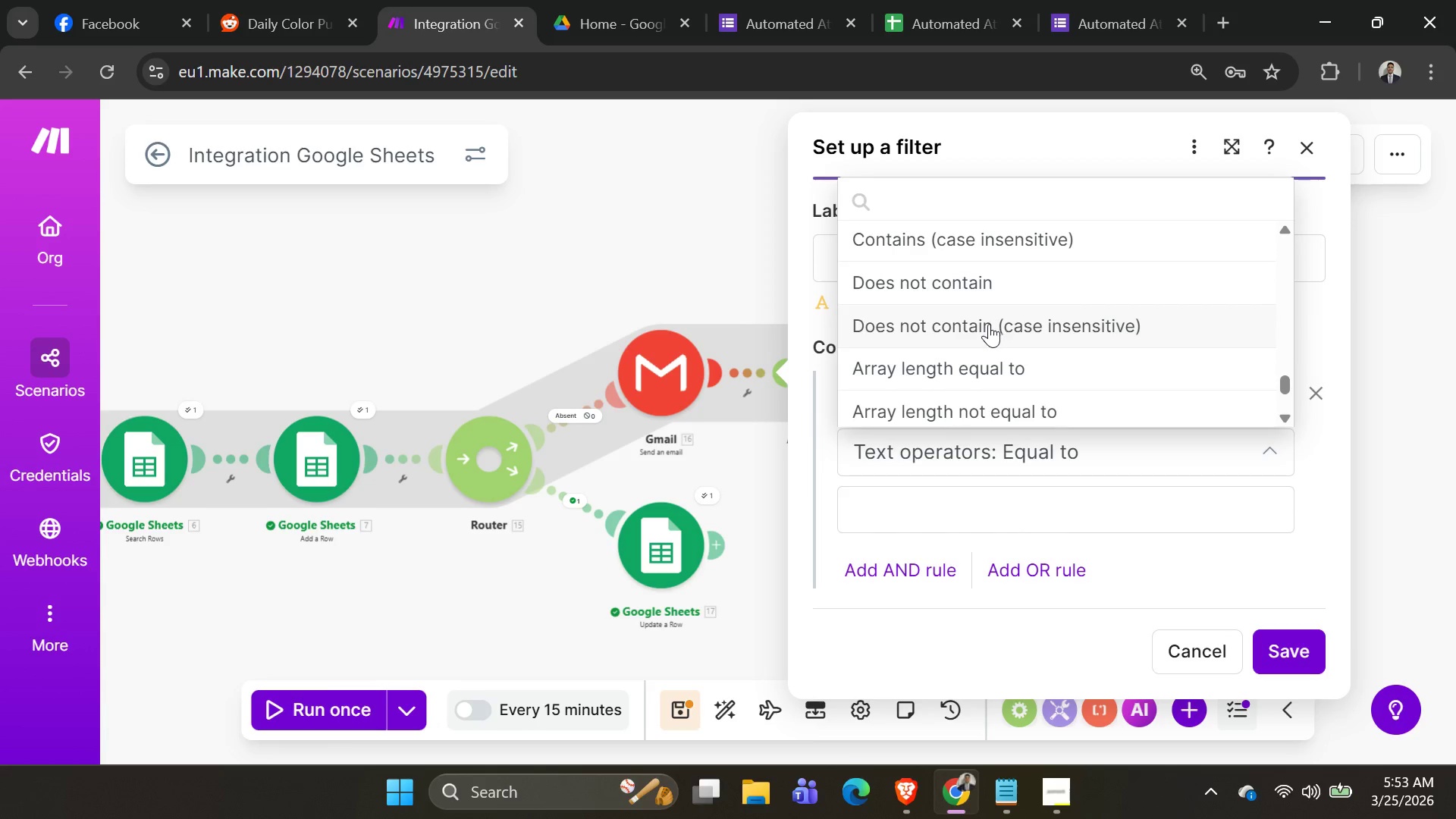 
scroll: coordinate [989, 324], scroll_direction: none, amount: 0.0
 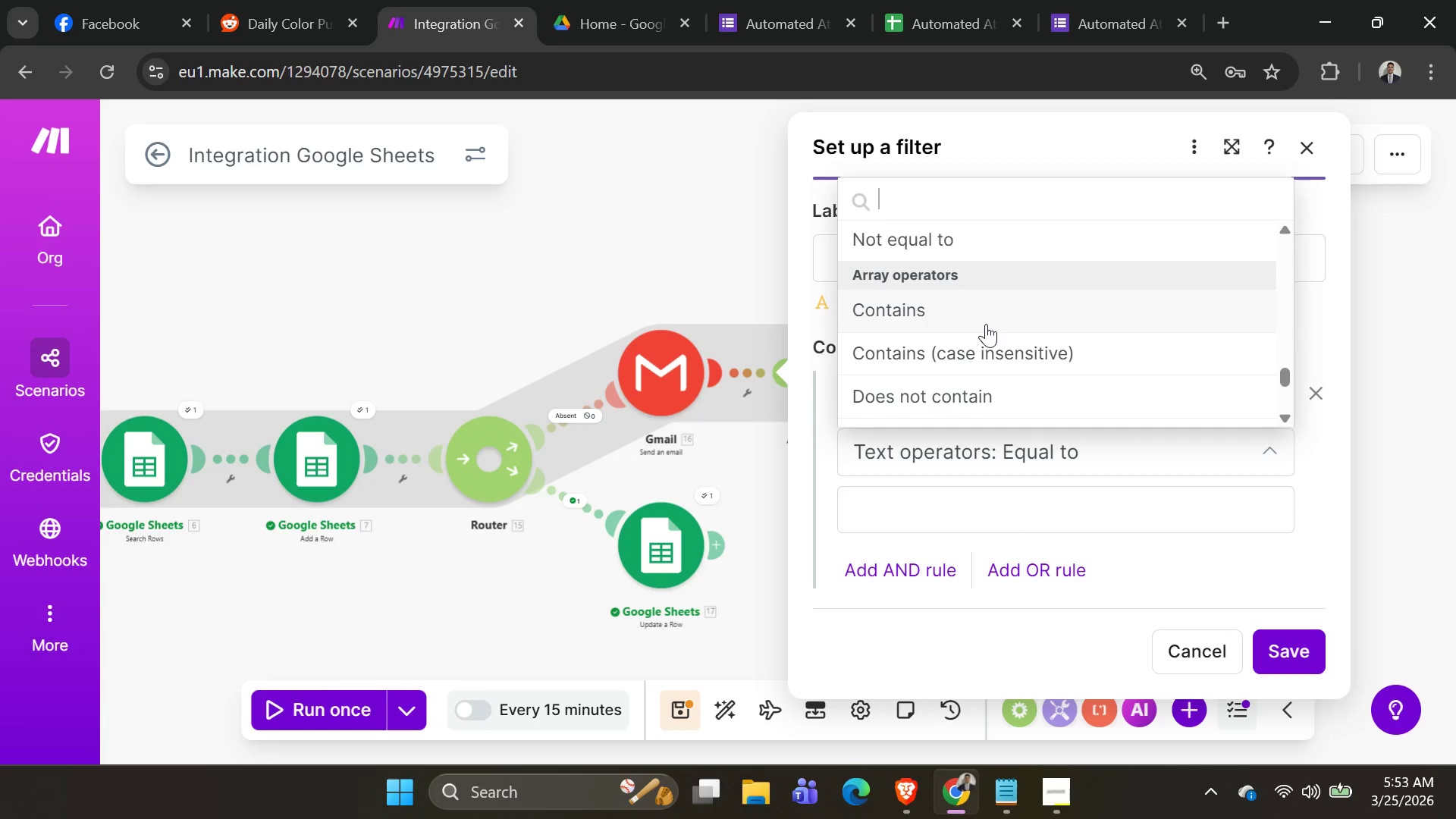 
scroll: coordinate [981, 336], scroll_direction: down, amount: 4.0
 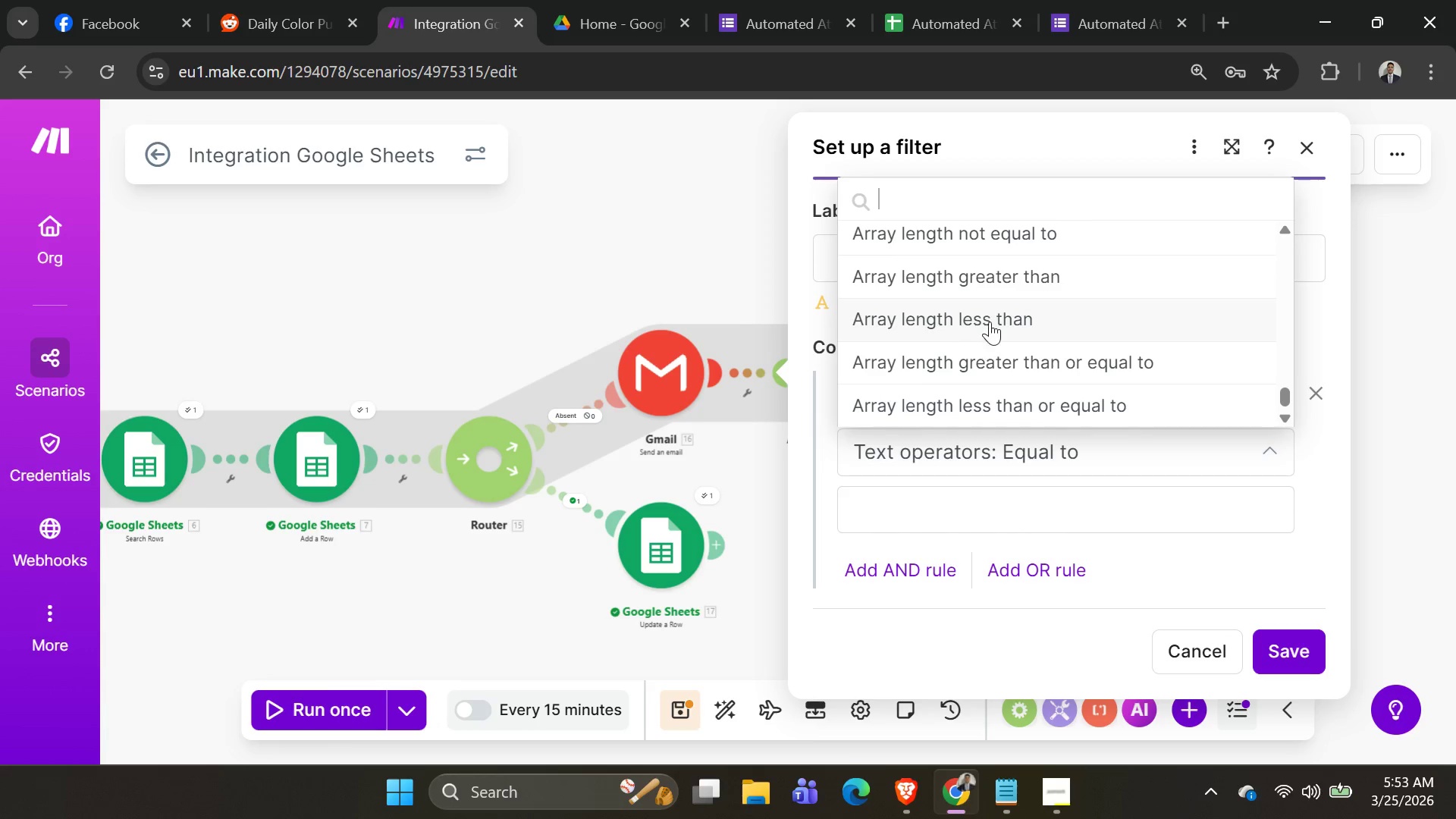 
scroll: coordinate [1001, 335], scroll_direction: up, amount: 9.0
 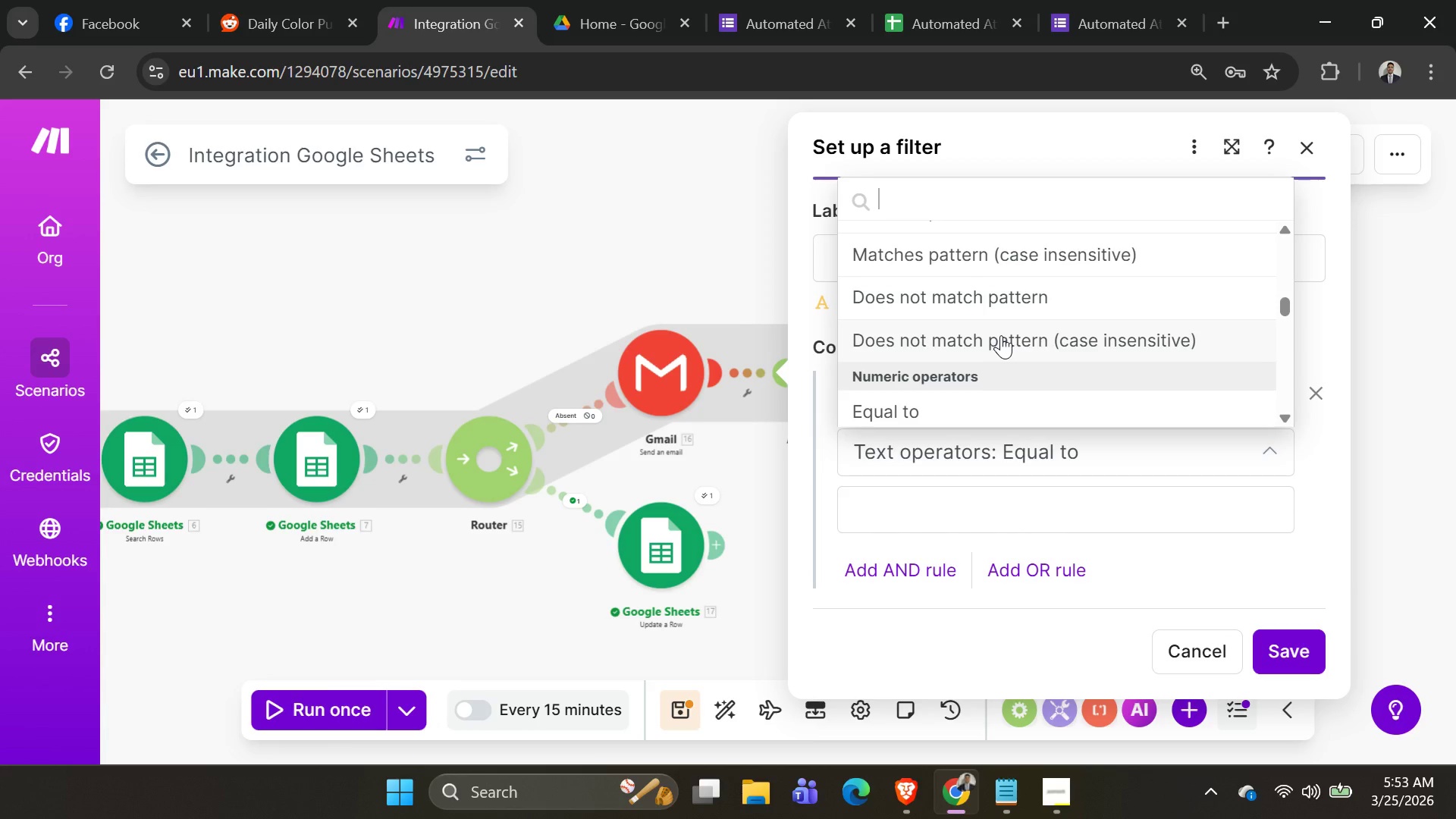 
scroll: coordinate [1000, 338], scroll_direction: down, amount: 3.0
 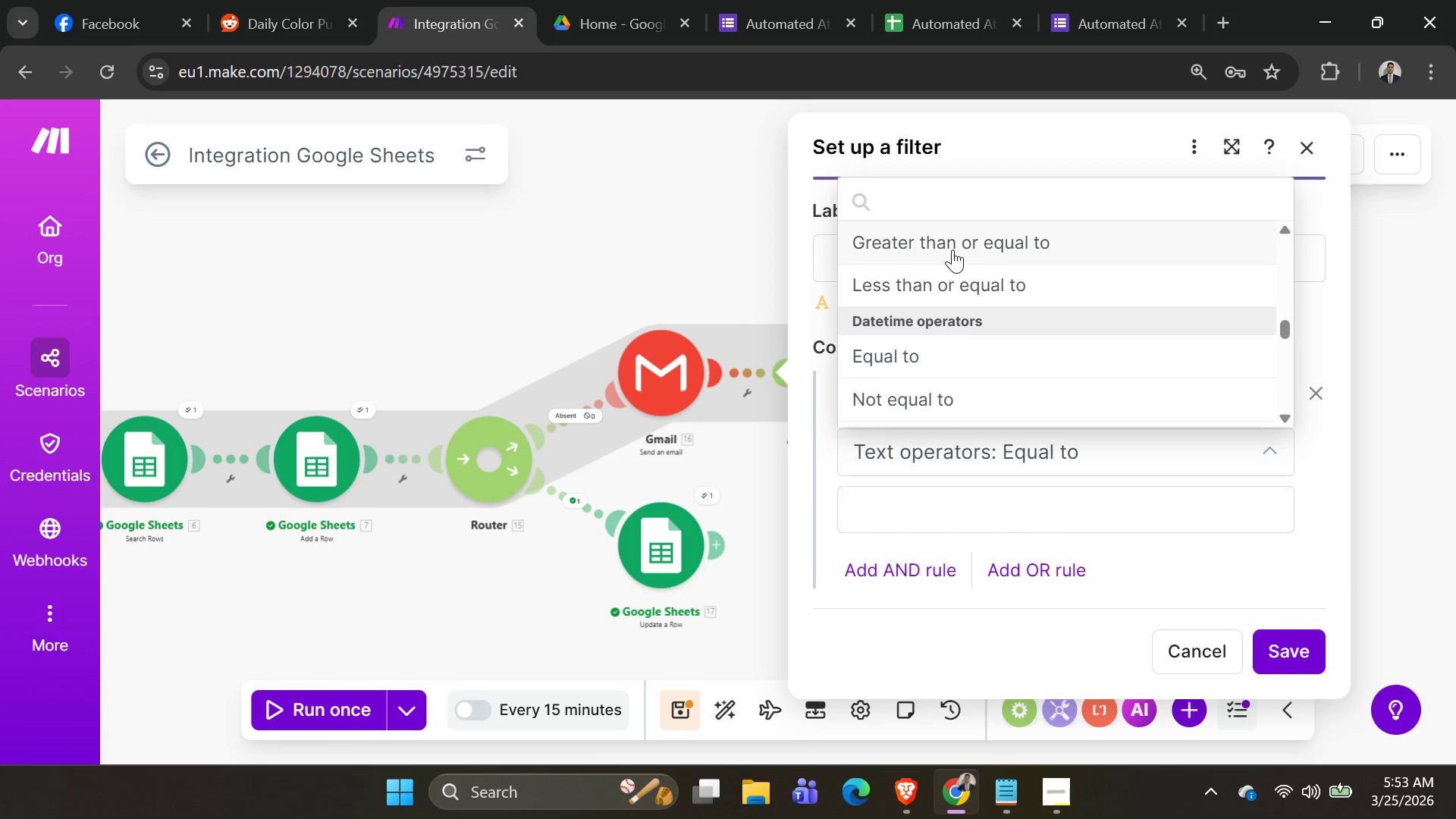 
left_click([949, 249])
 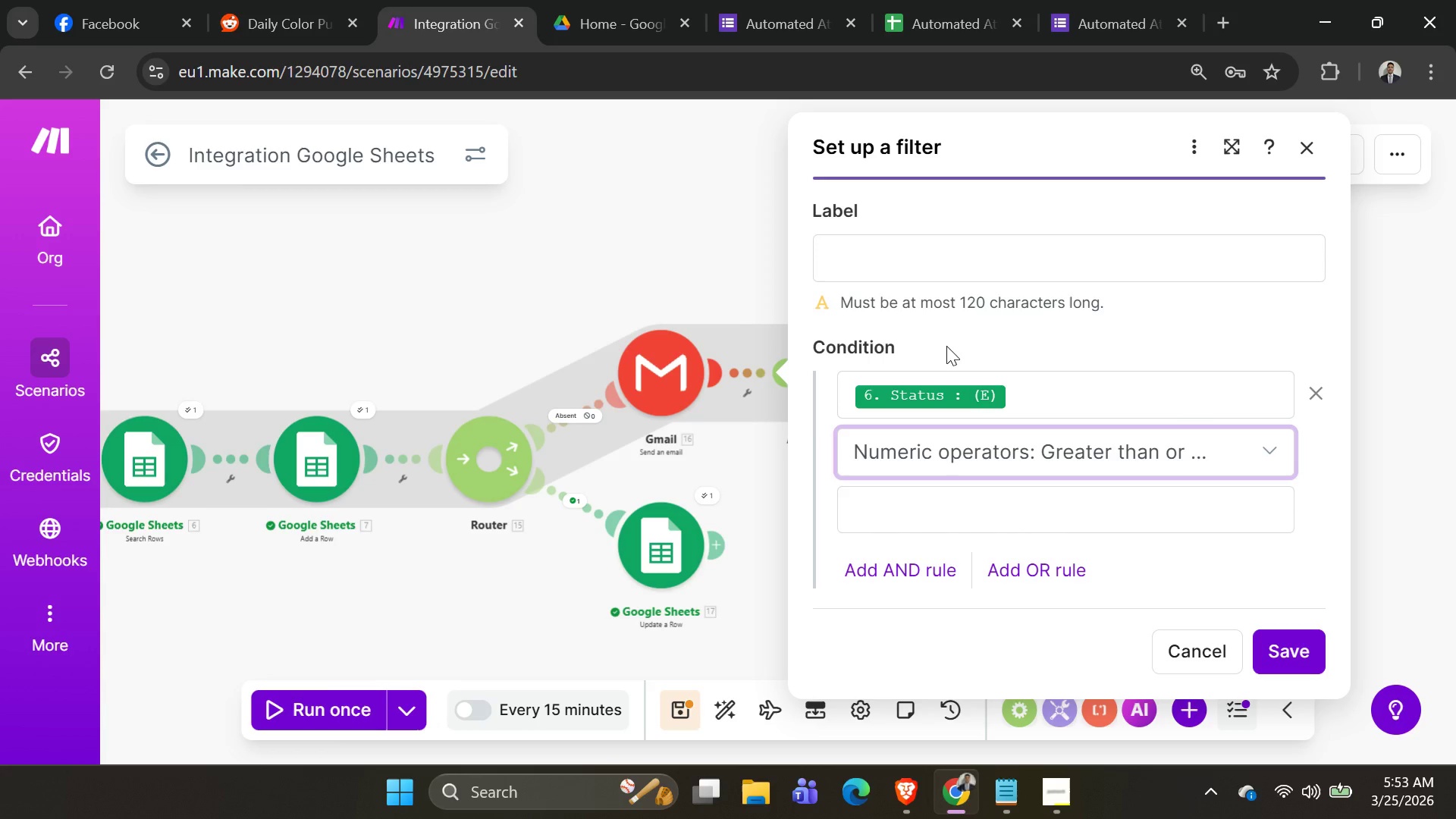 
wait(5.99)
 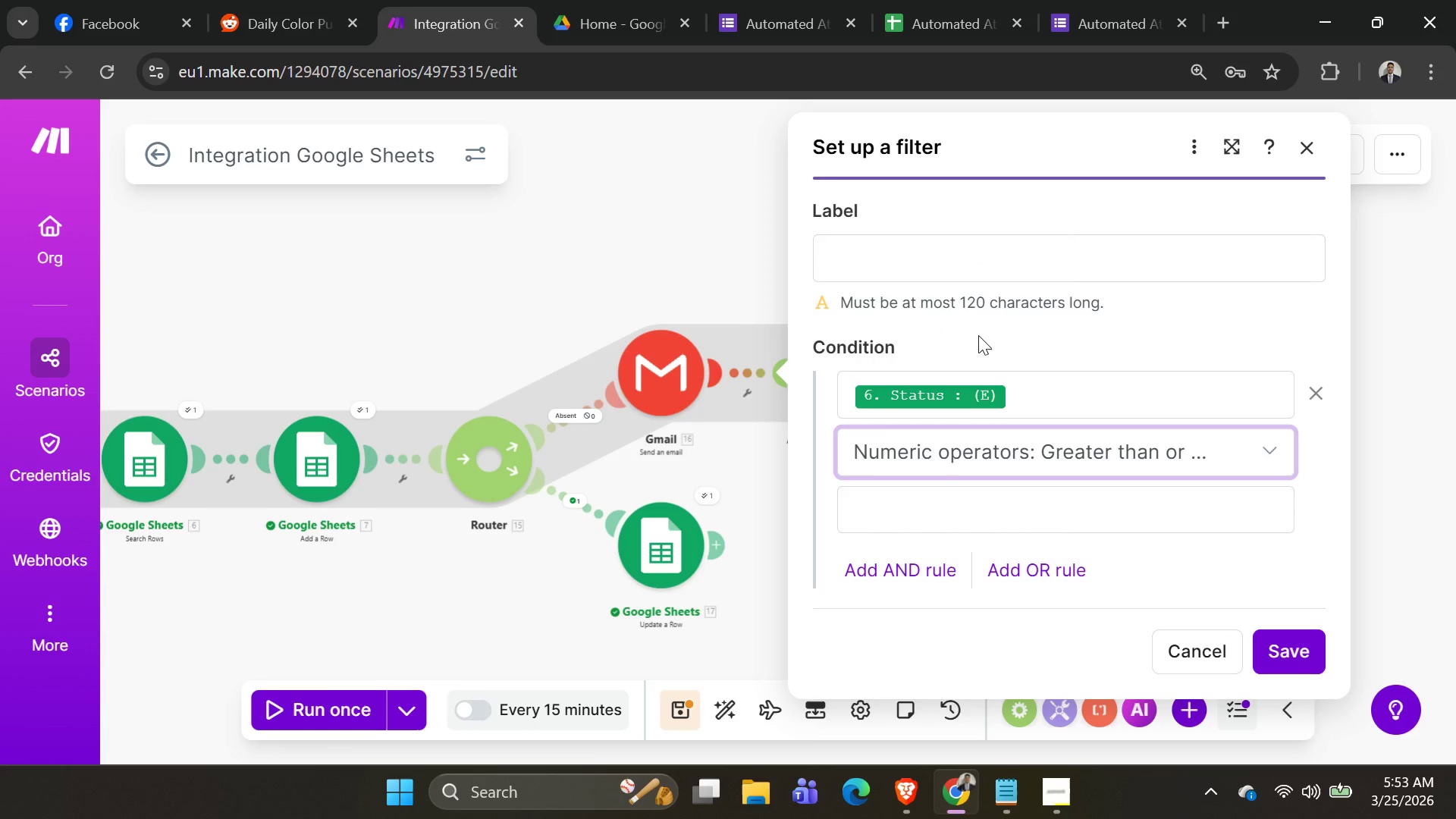 
left_click([984, 504])
 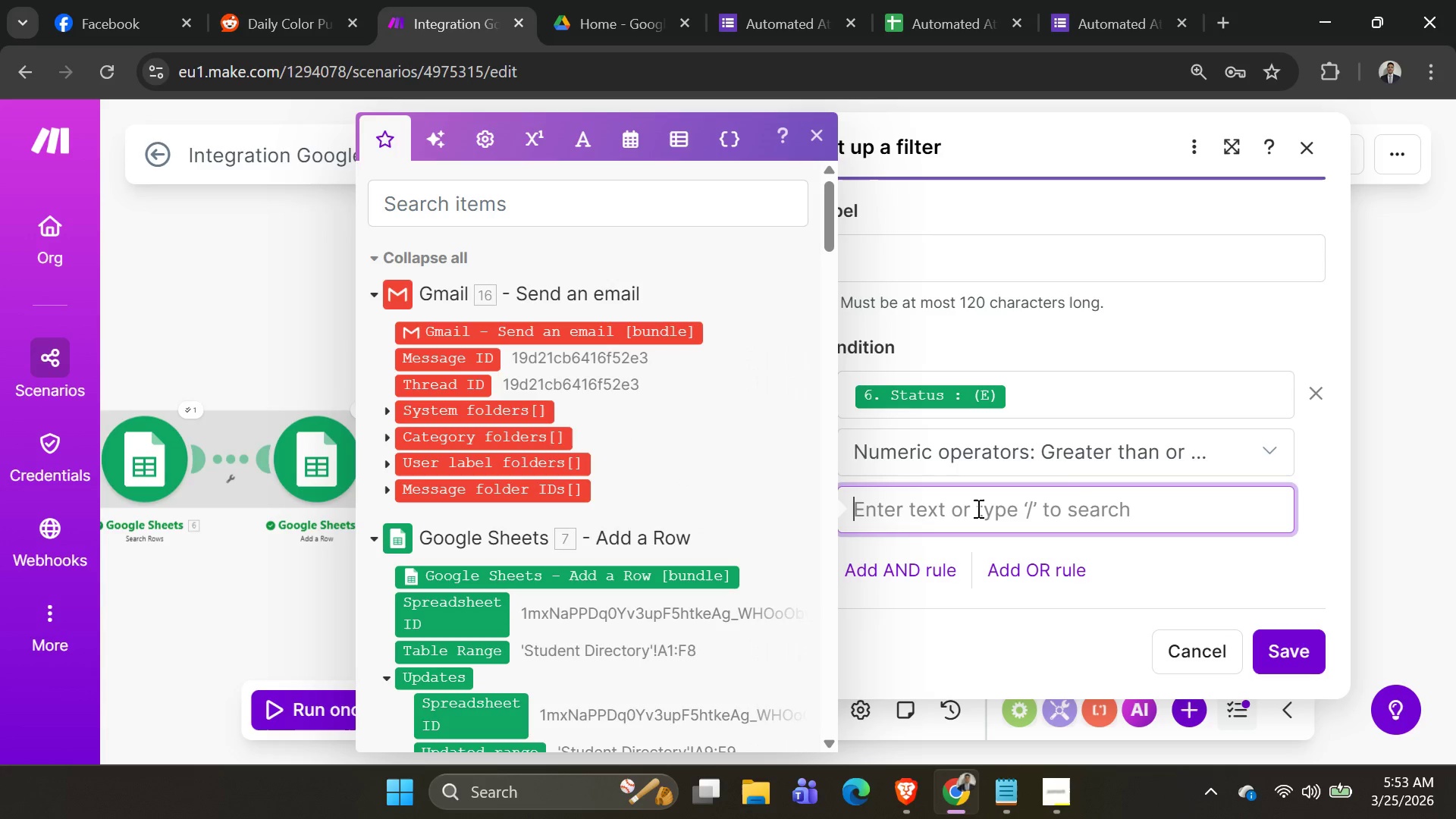 
key(3)
 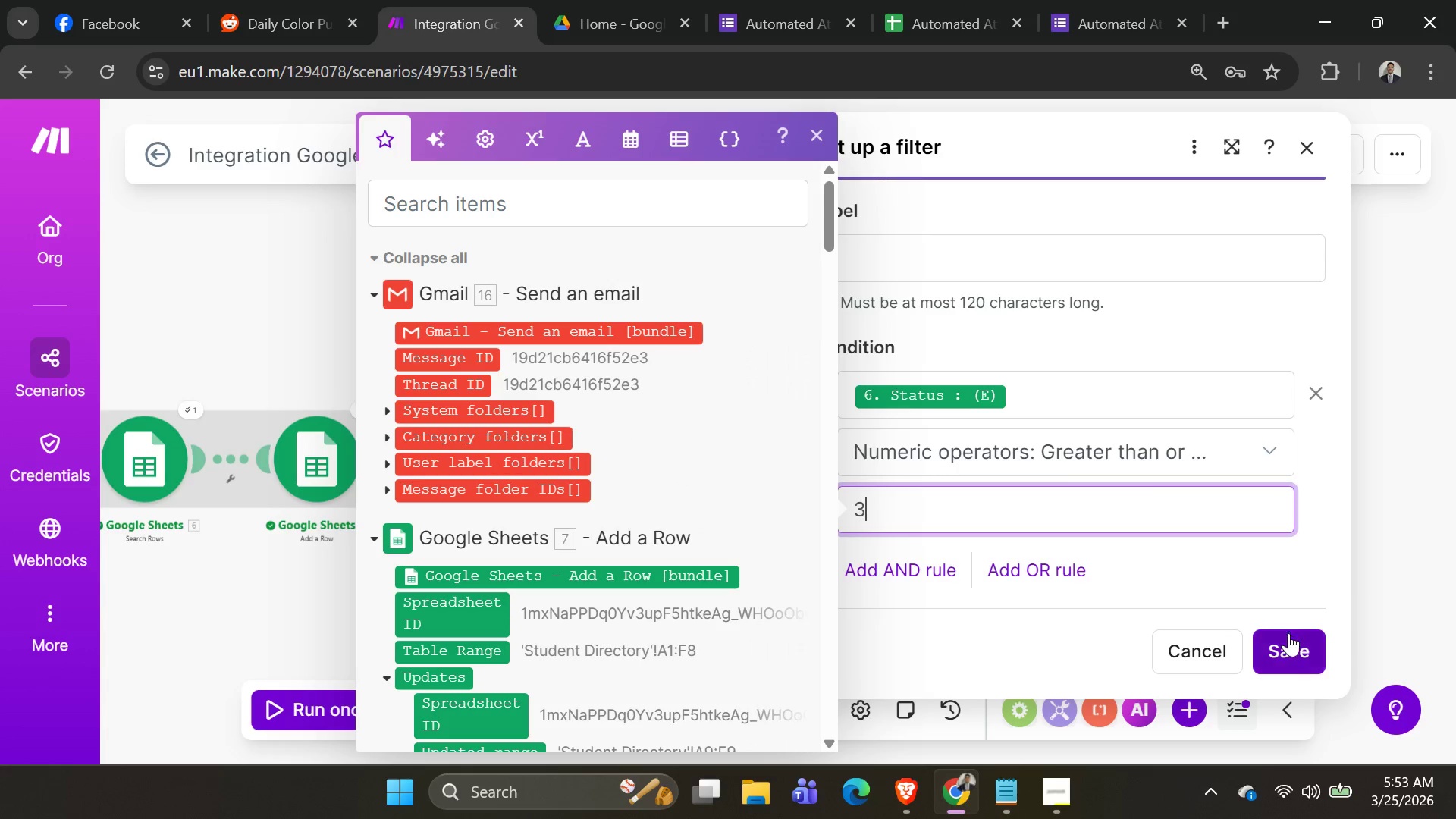 
left_click([1288, 645])
 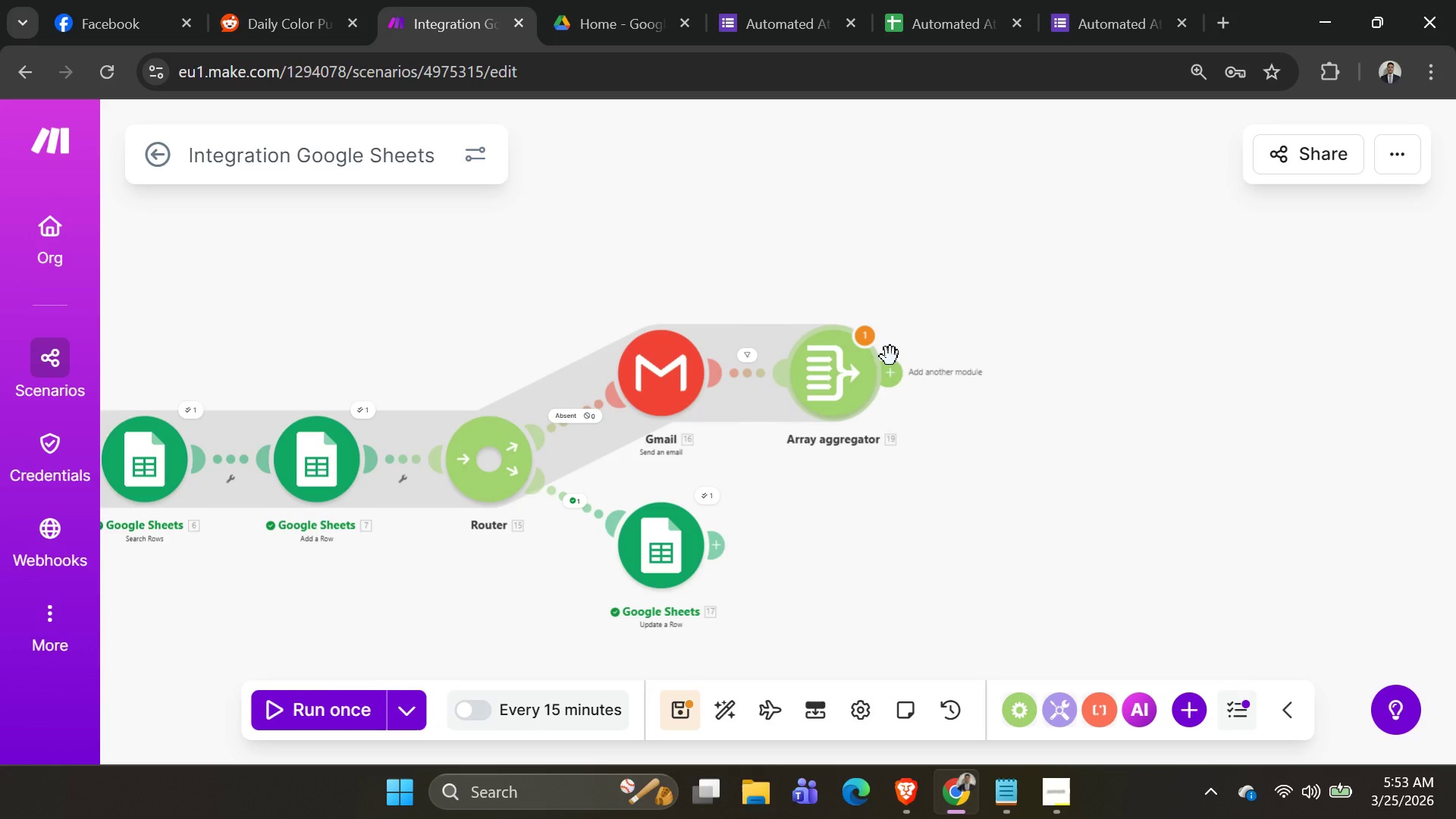 
scroll: coordinate [910, 352], scroll_direction: down, amount: 2.0
 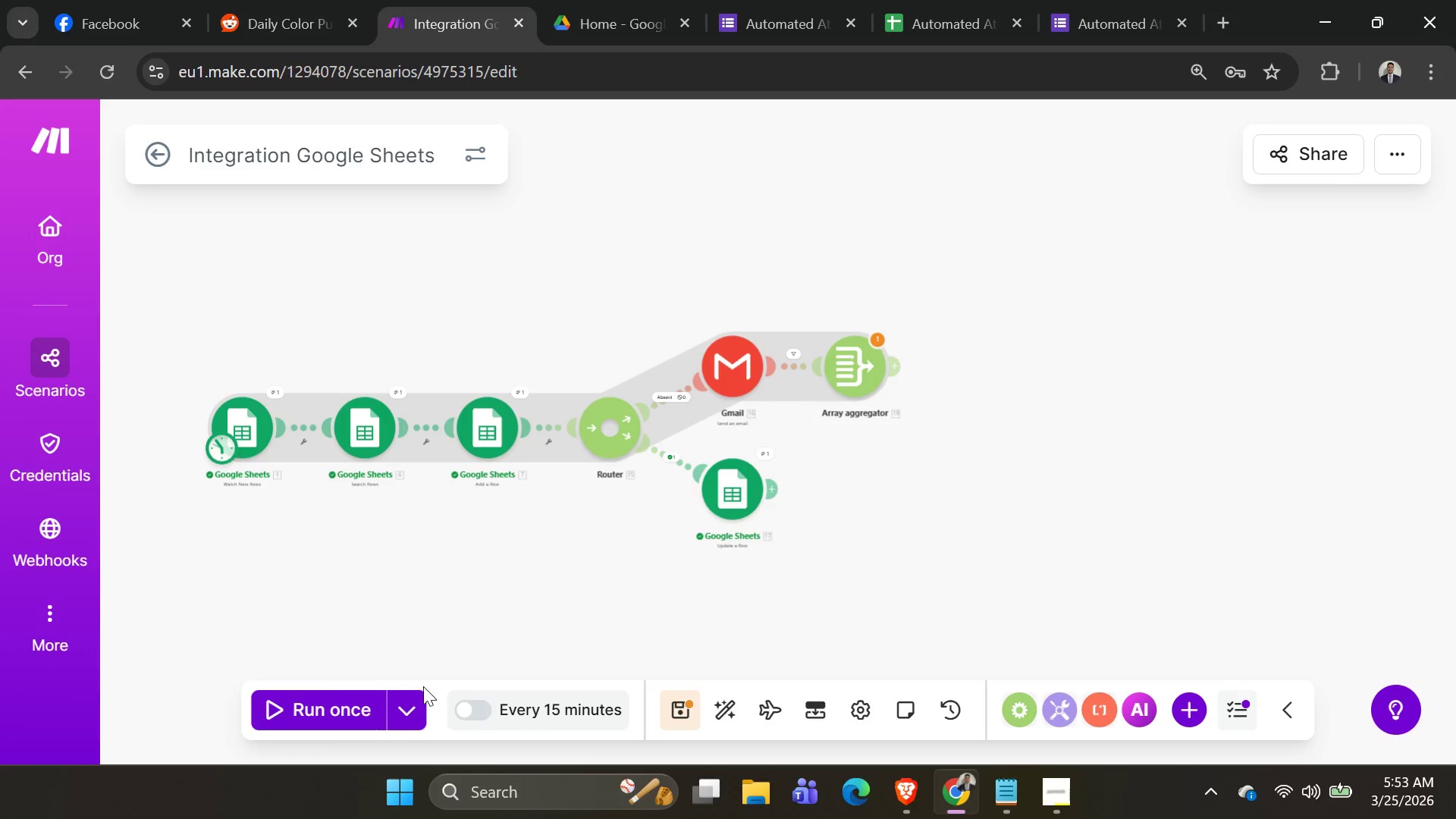 
left_click([400, 704])
 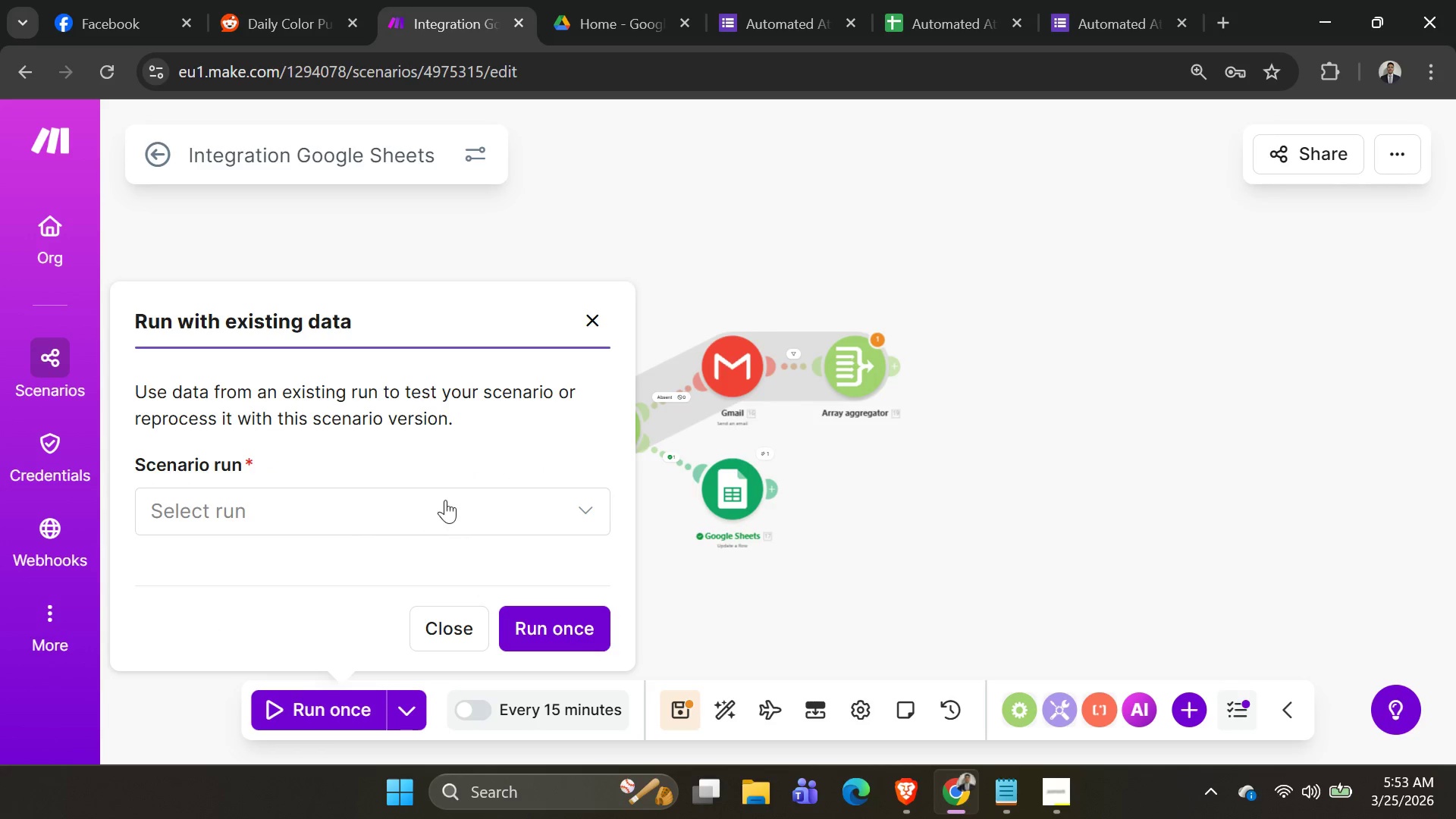 
left_click([445, 500])
 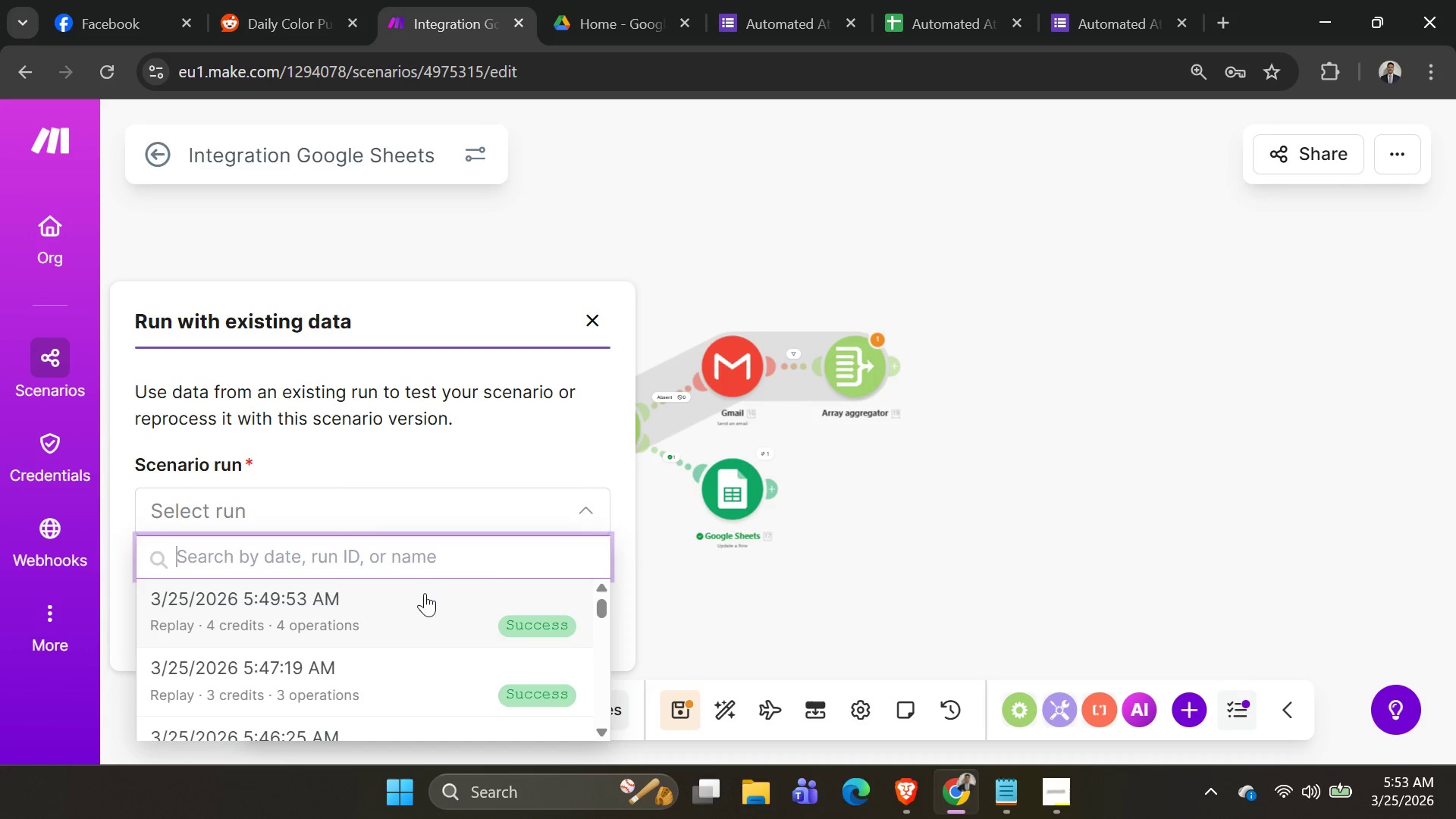 
left_click([432, 559])
 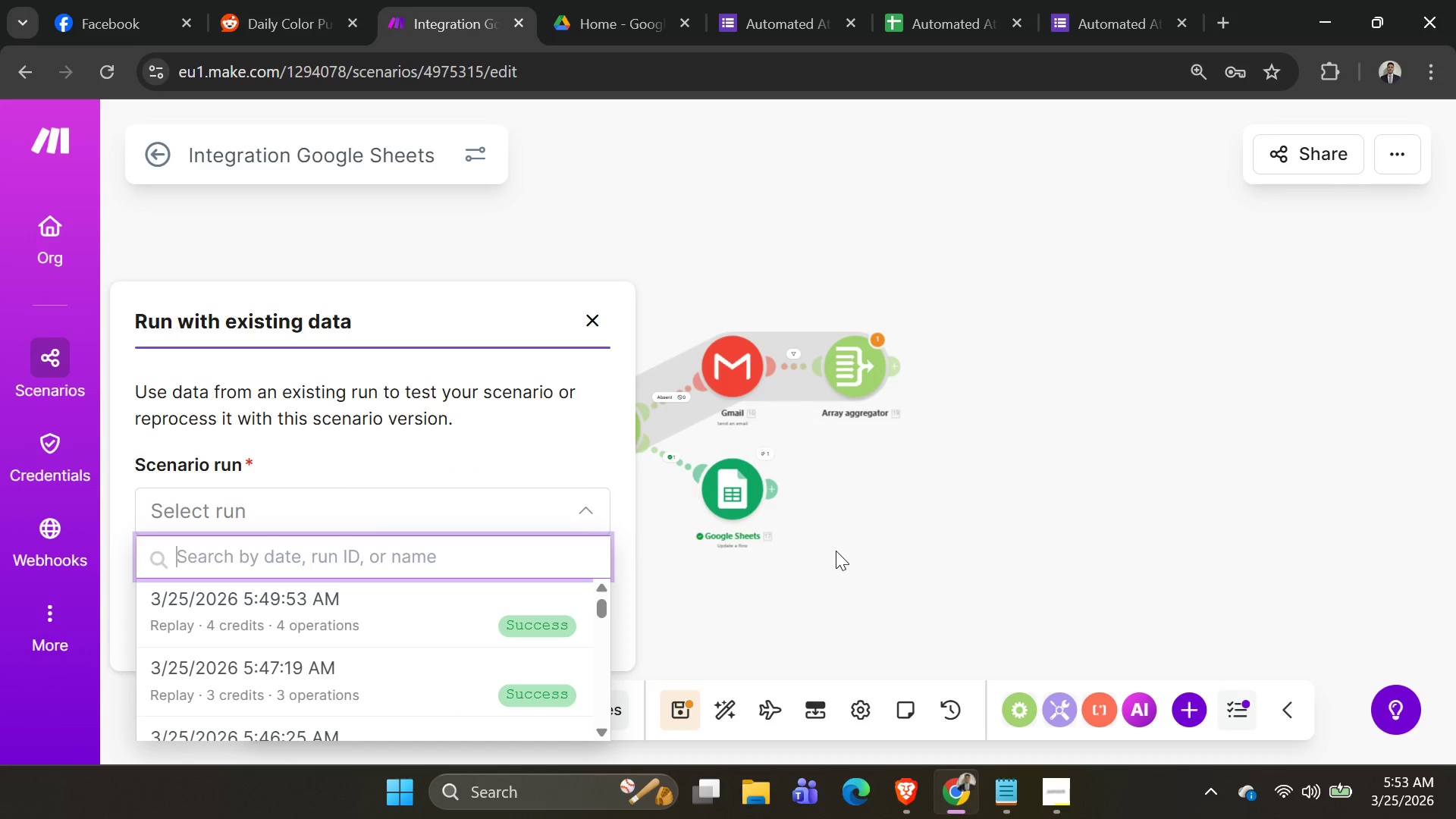 
left_click([839, 555])
 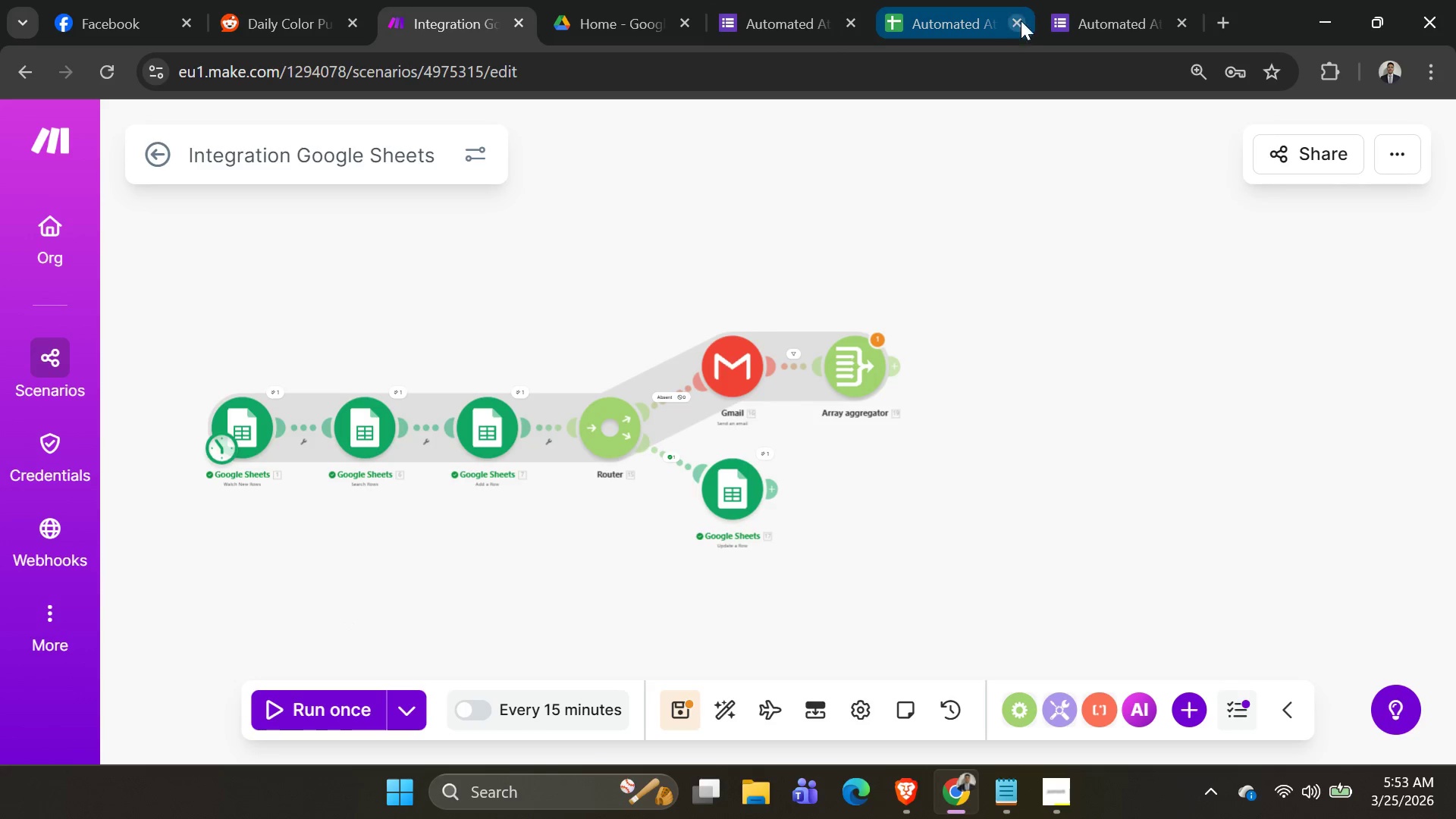 
left_click([1078, 6])
 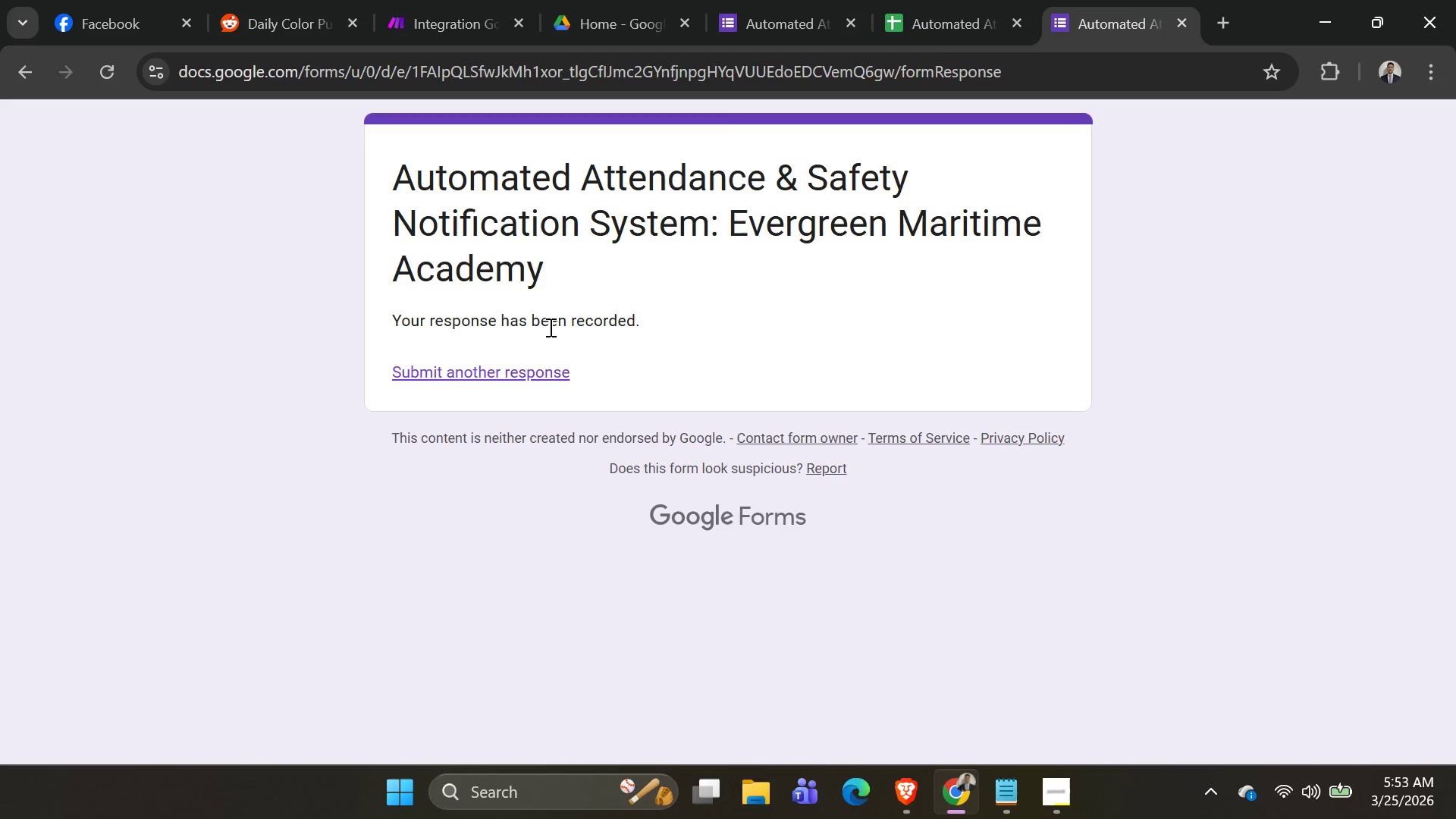 
left_click([516, 370])
 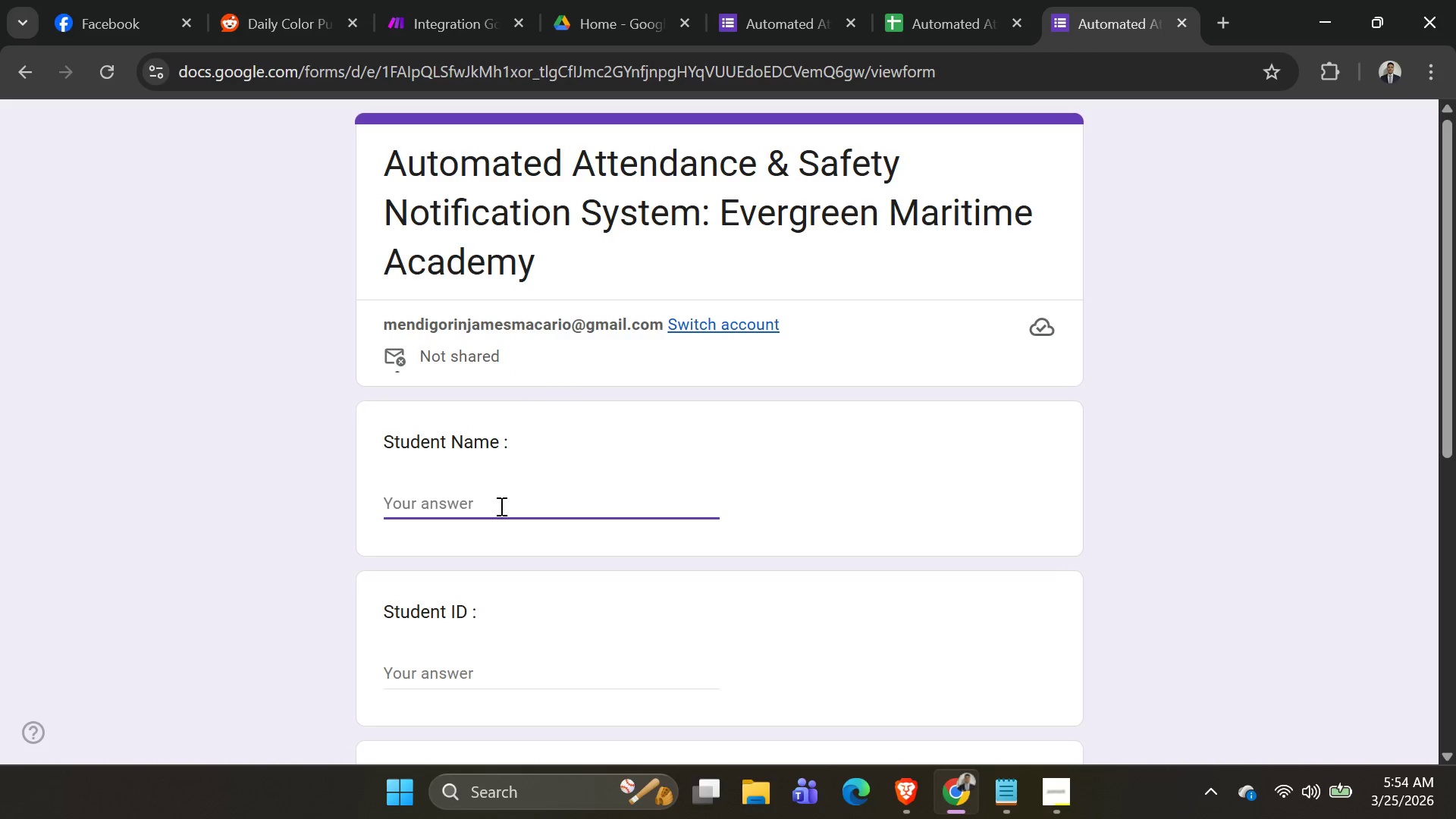 
wait(15.64)
 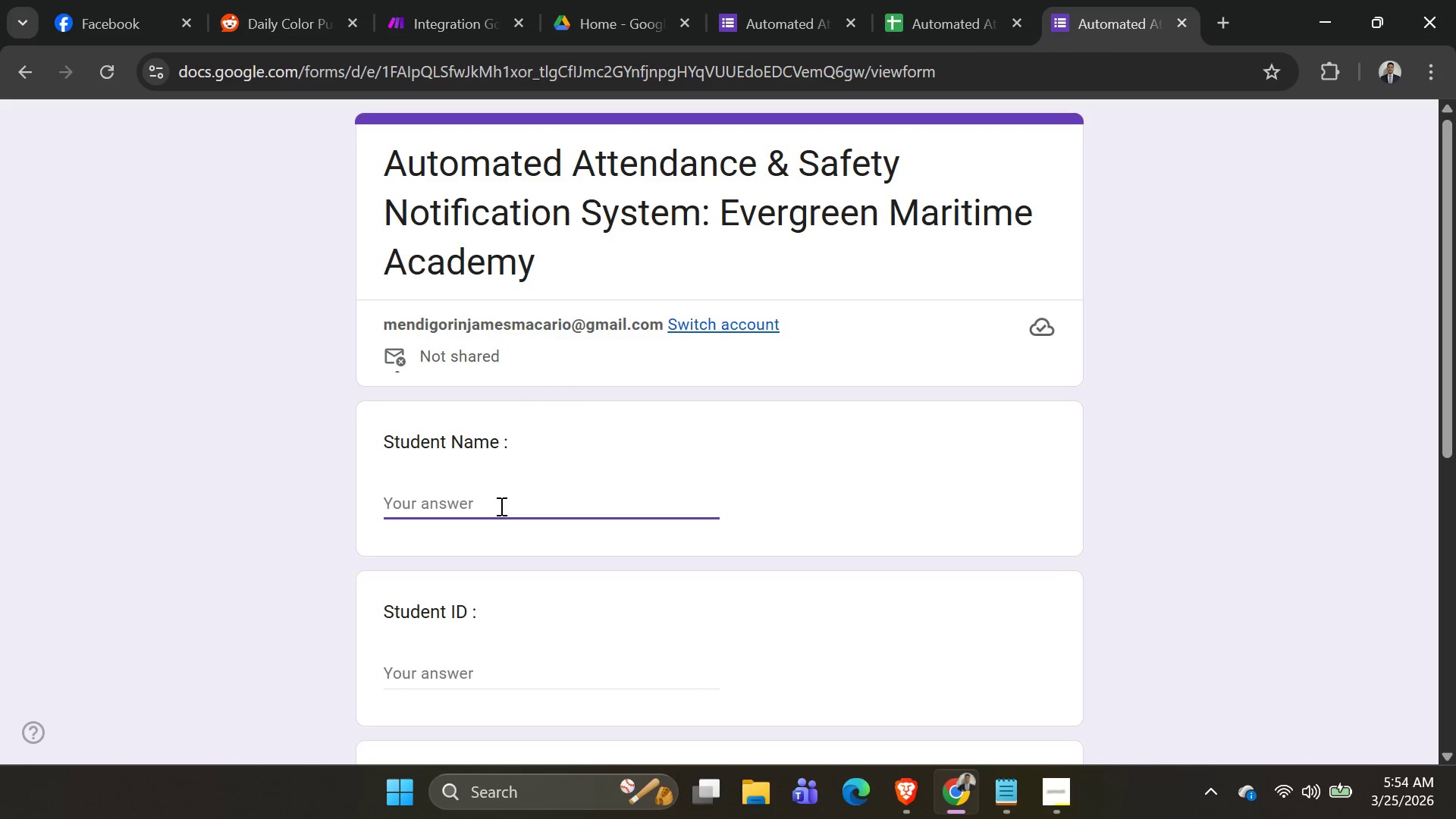 
type(La)
 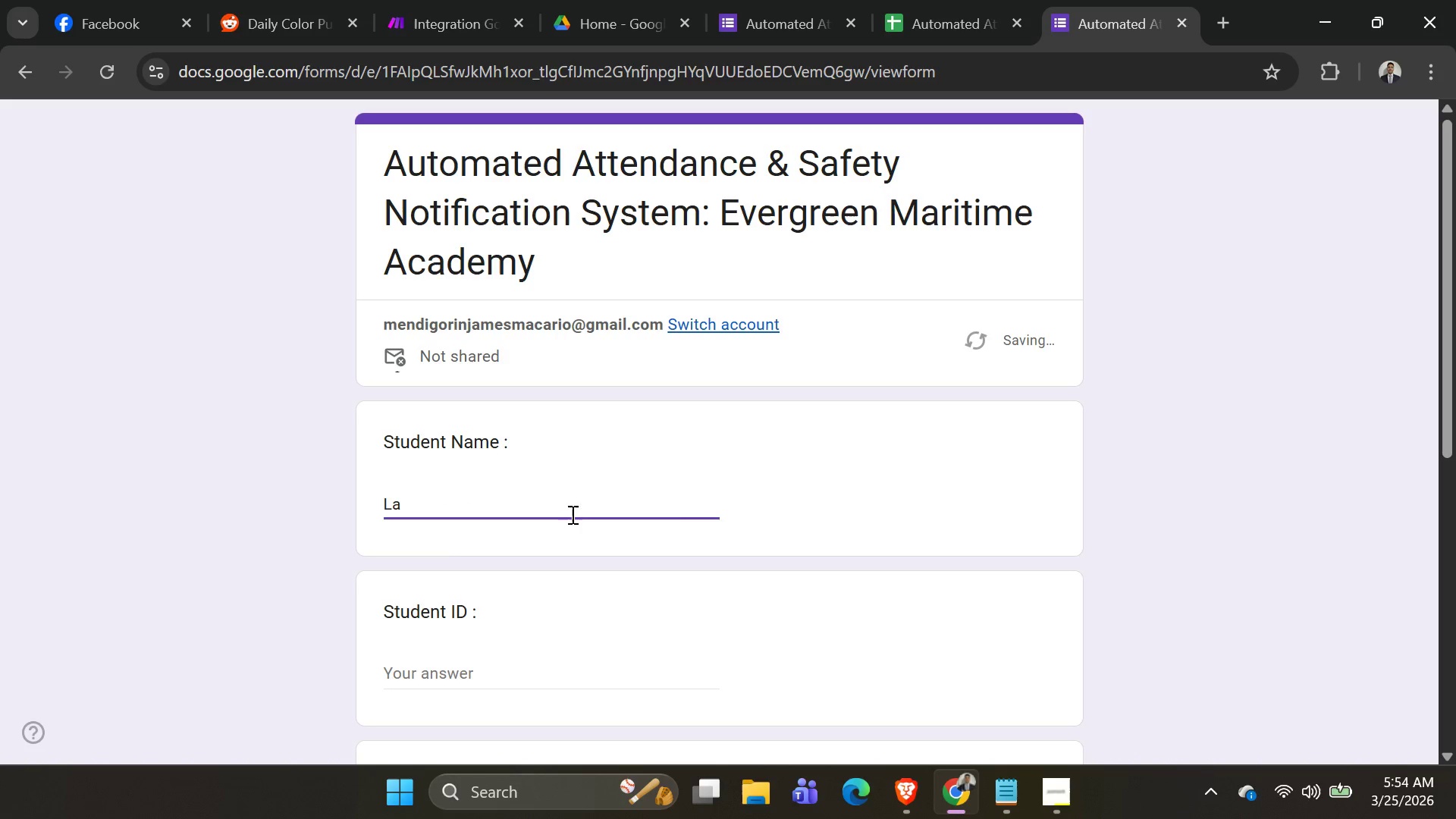 
type(ting Mendi)
key(Tab)
type(10007)
 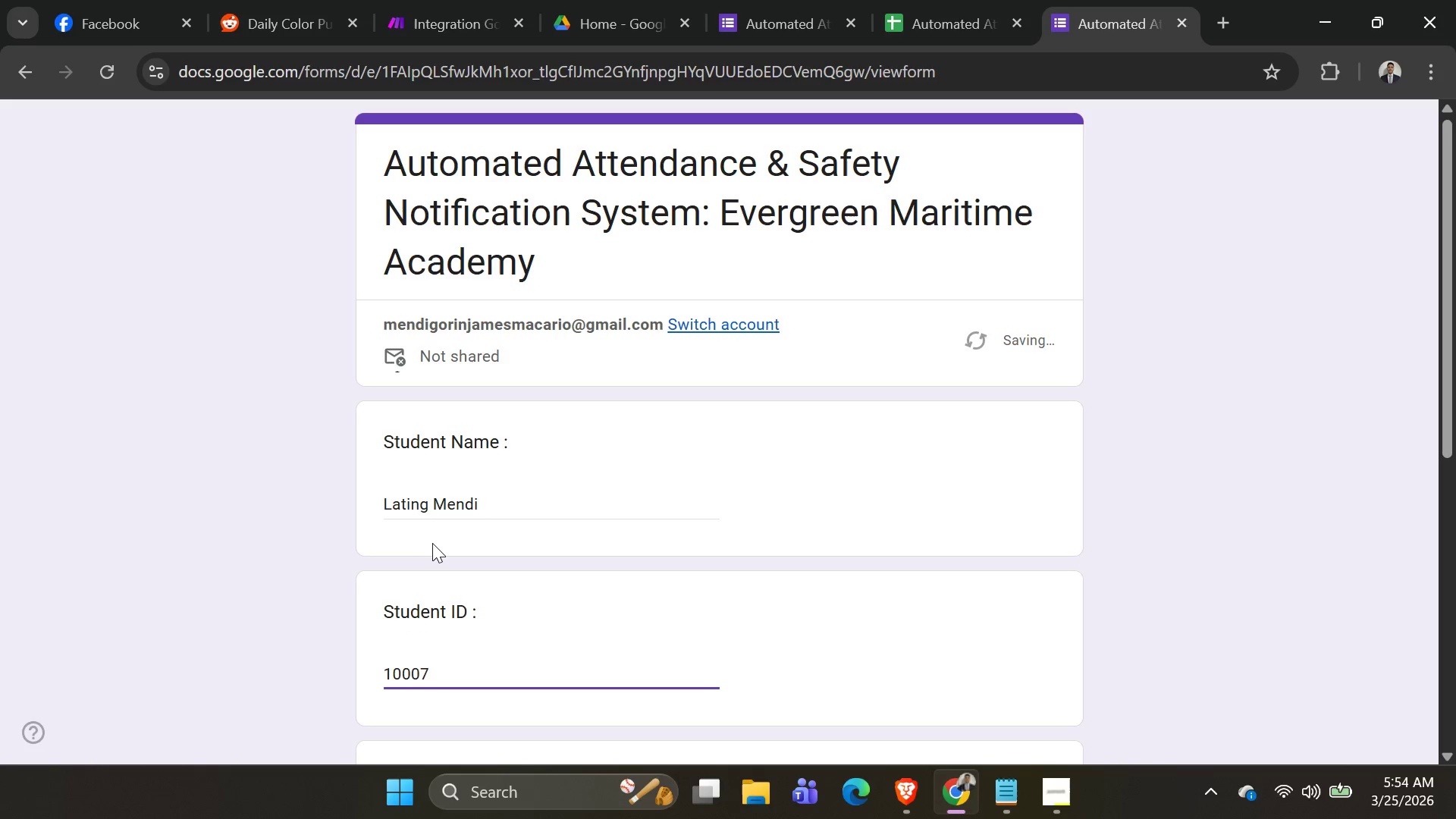 
scroll: coordinate [432, 543], scroll_direction: none, amount: 0.0
 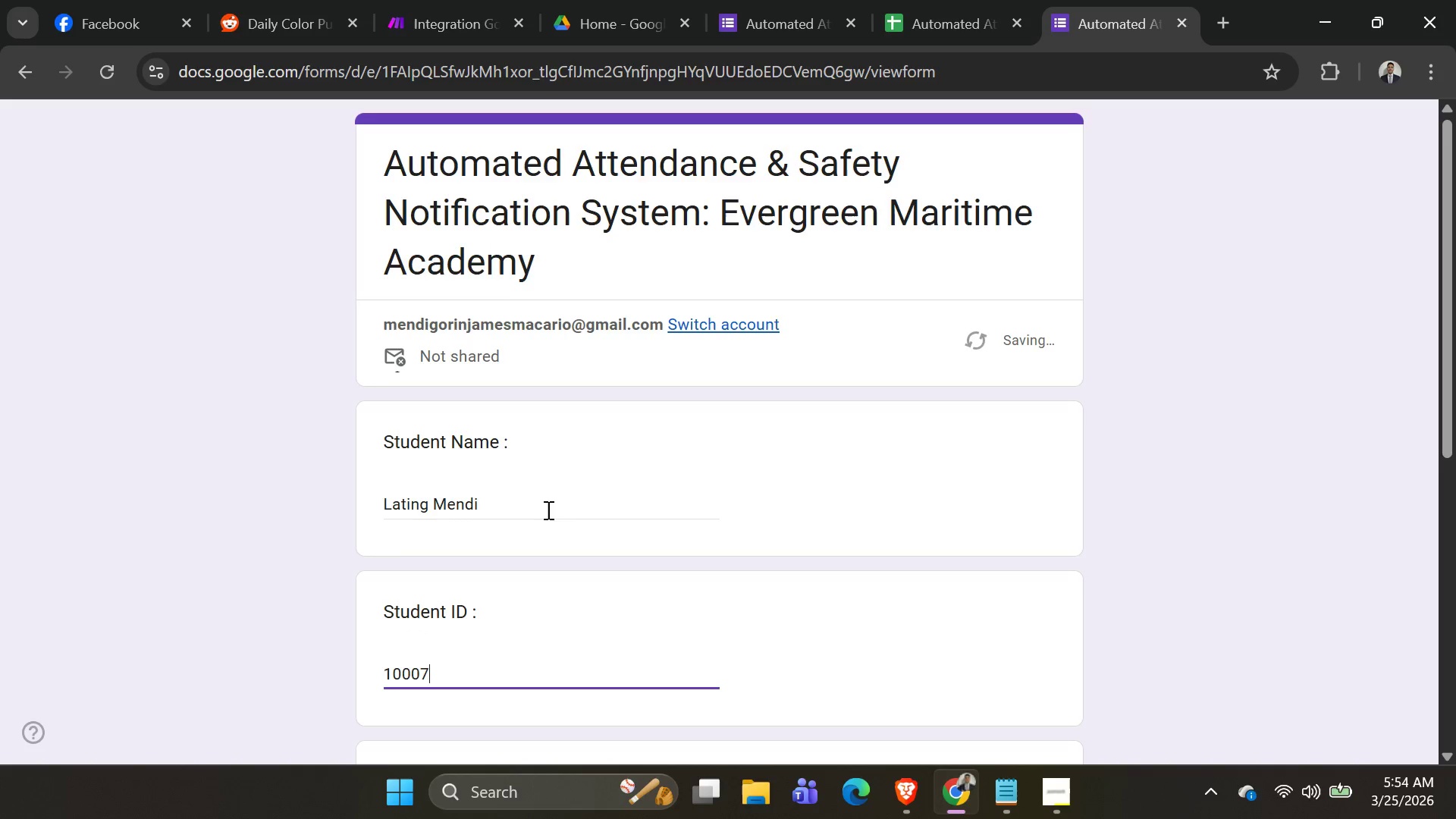 
scroll: coordinate [556, 516], scroll_direction: down, amount: 1.0
 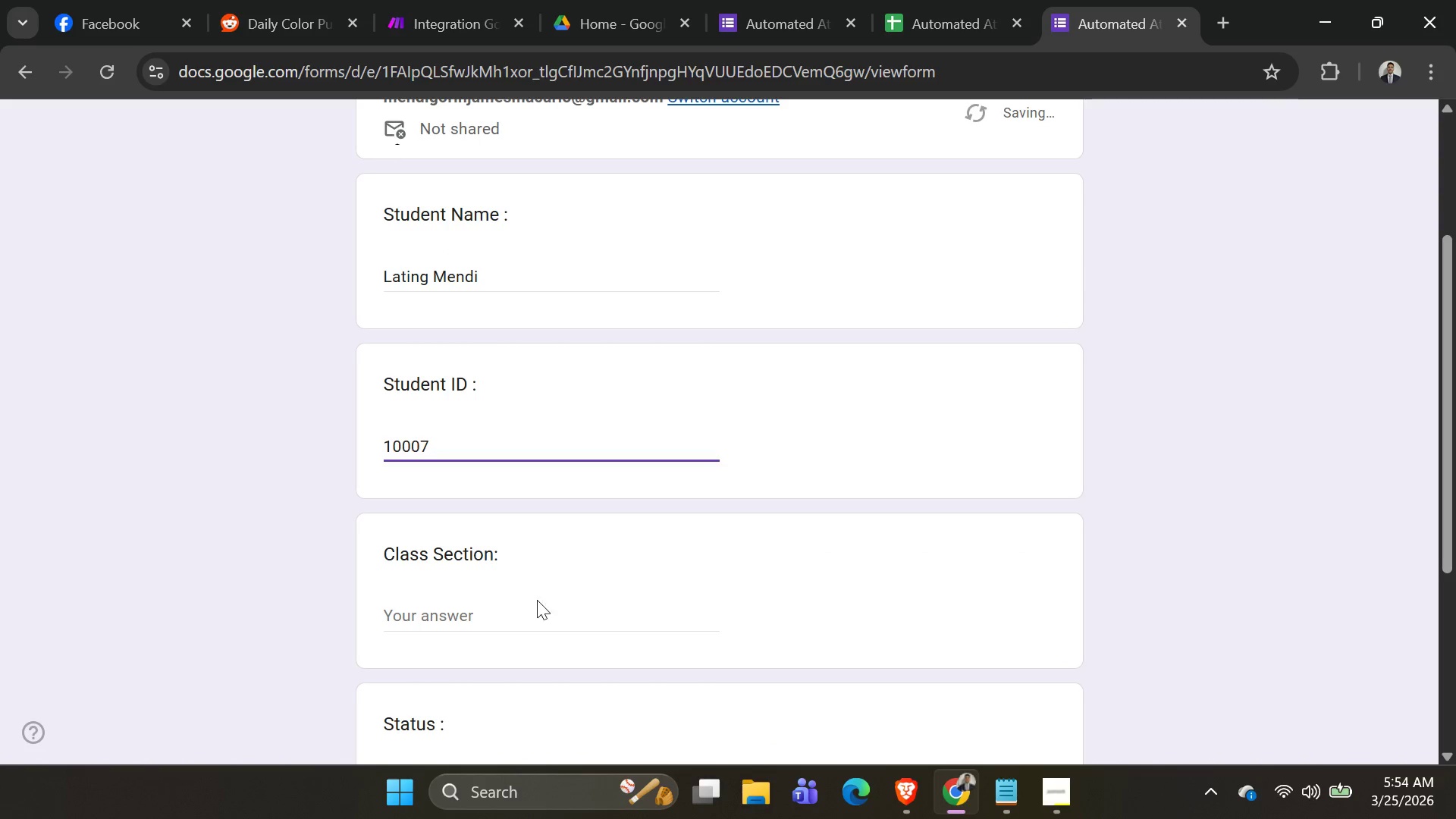 
left_click([529, 611])
 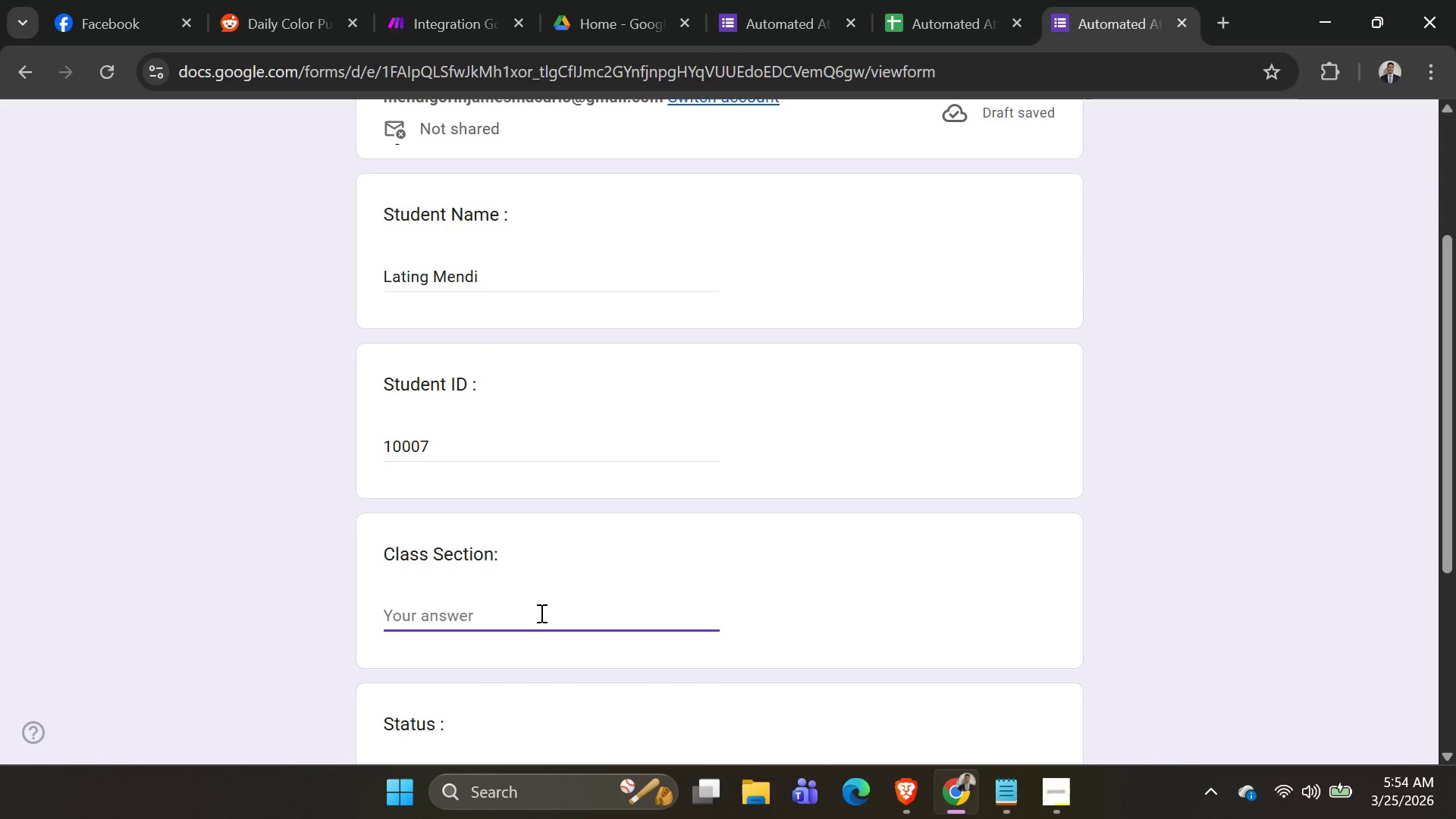 
key(3)
 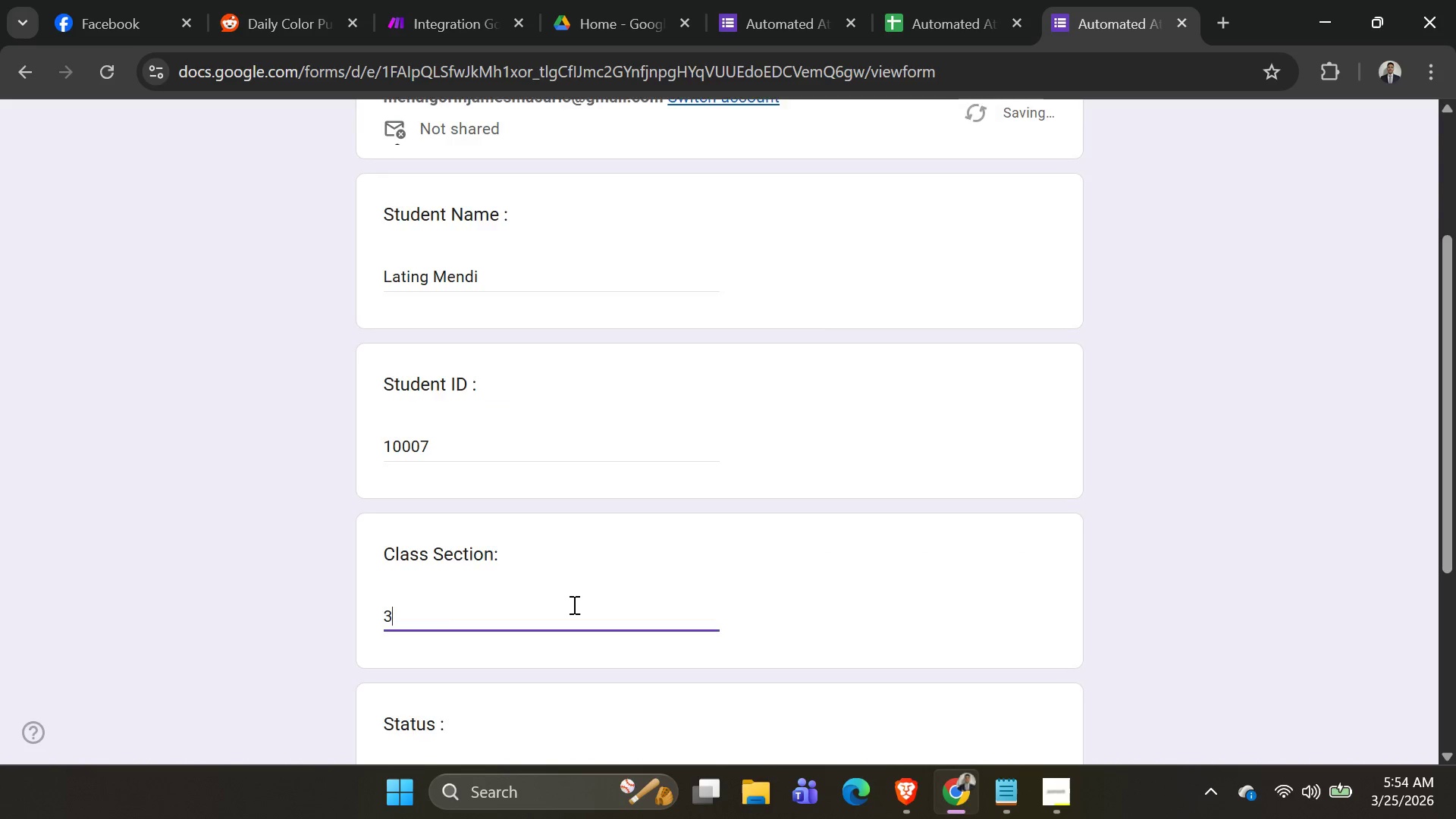 
scroll: coordinate [573, 604], scroll_direction: down, amount: 2.0
 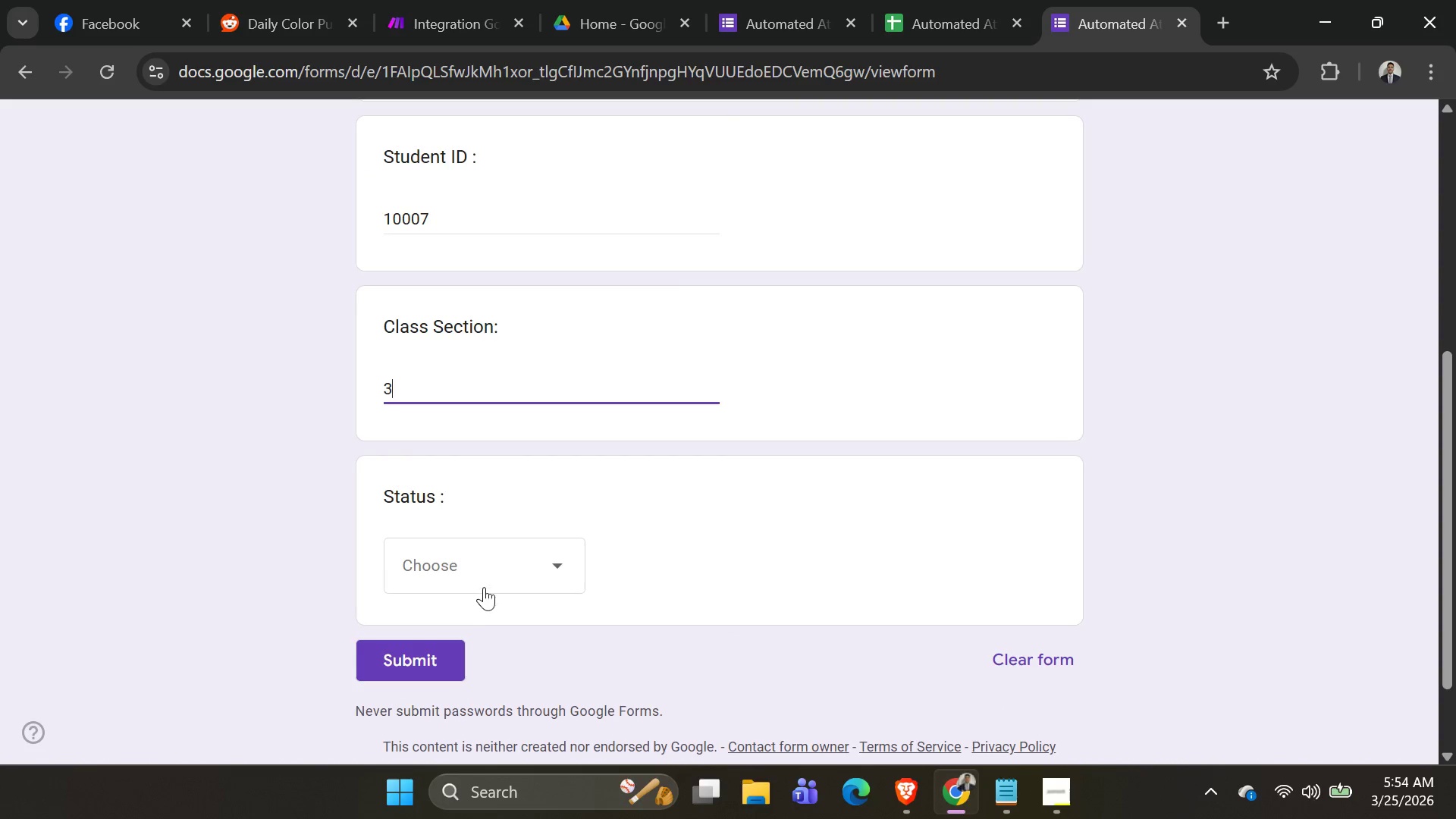 
left_click([487, 567])
 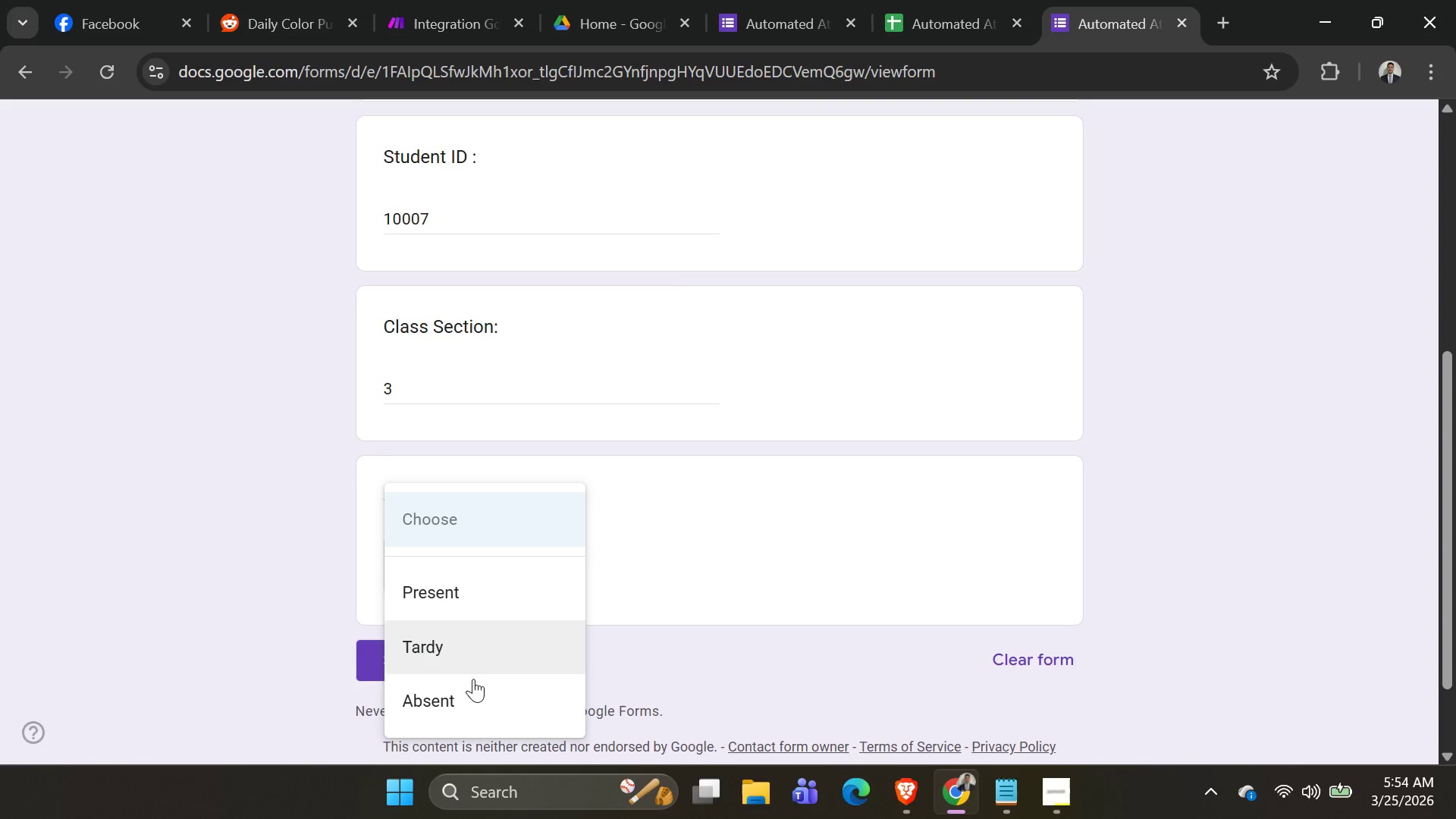 
left_click([473, 684])
 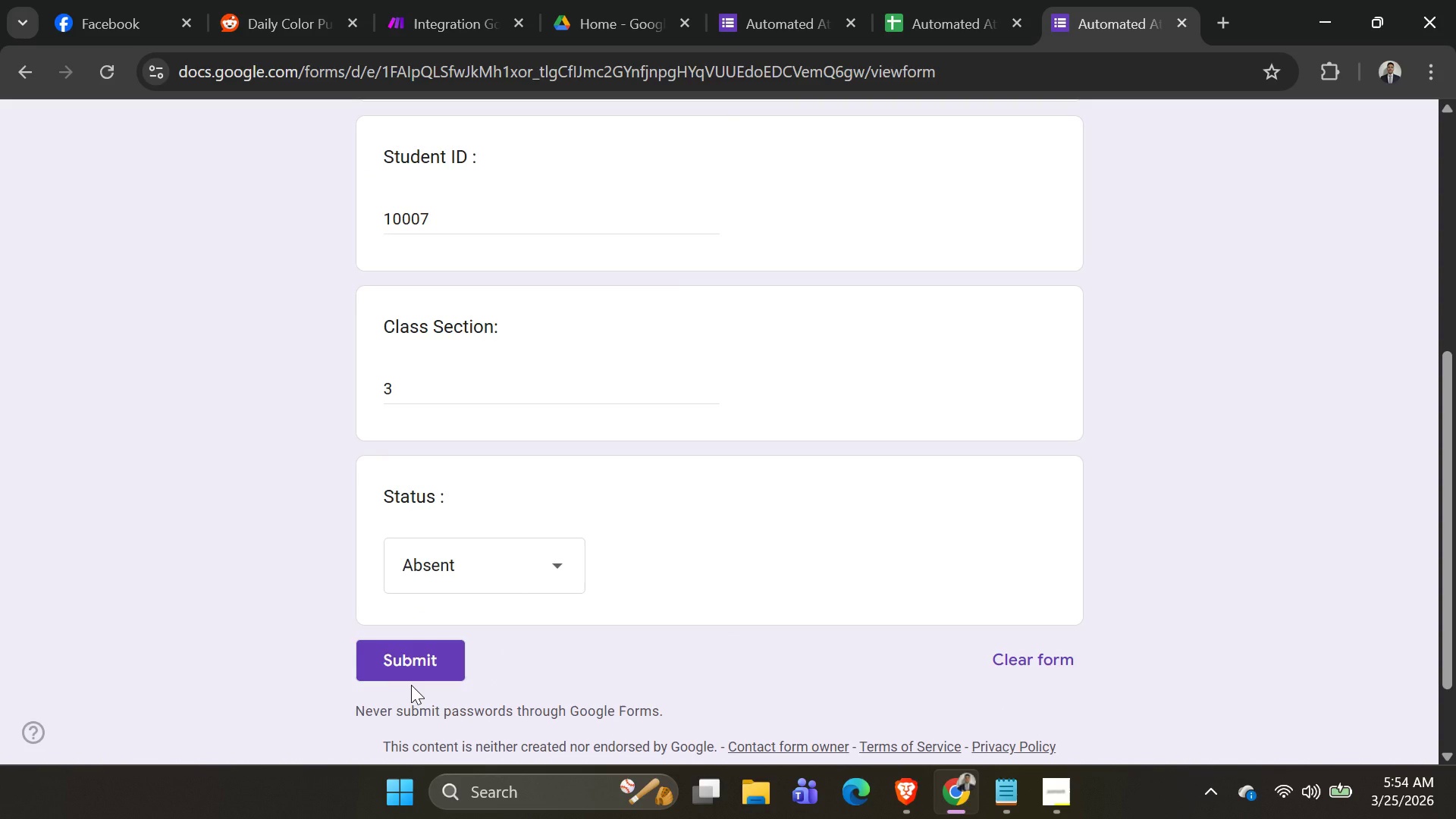 
left_click([413, 670])
 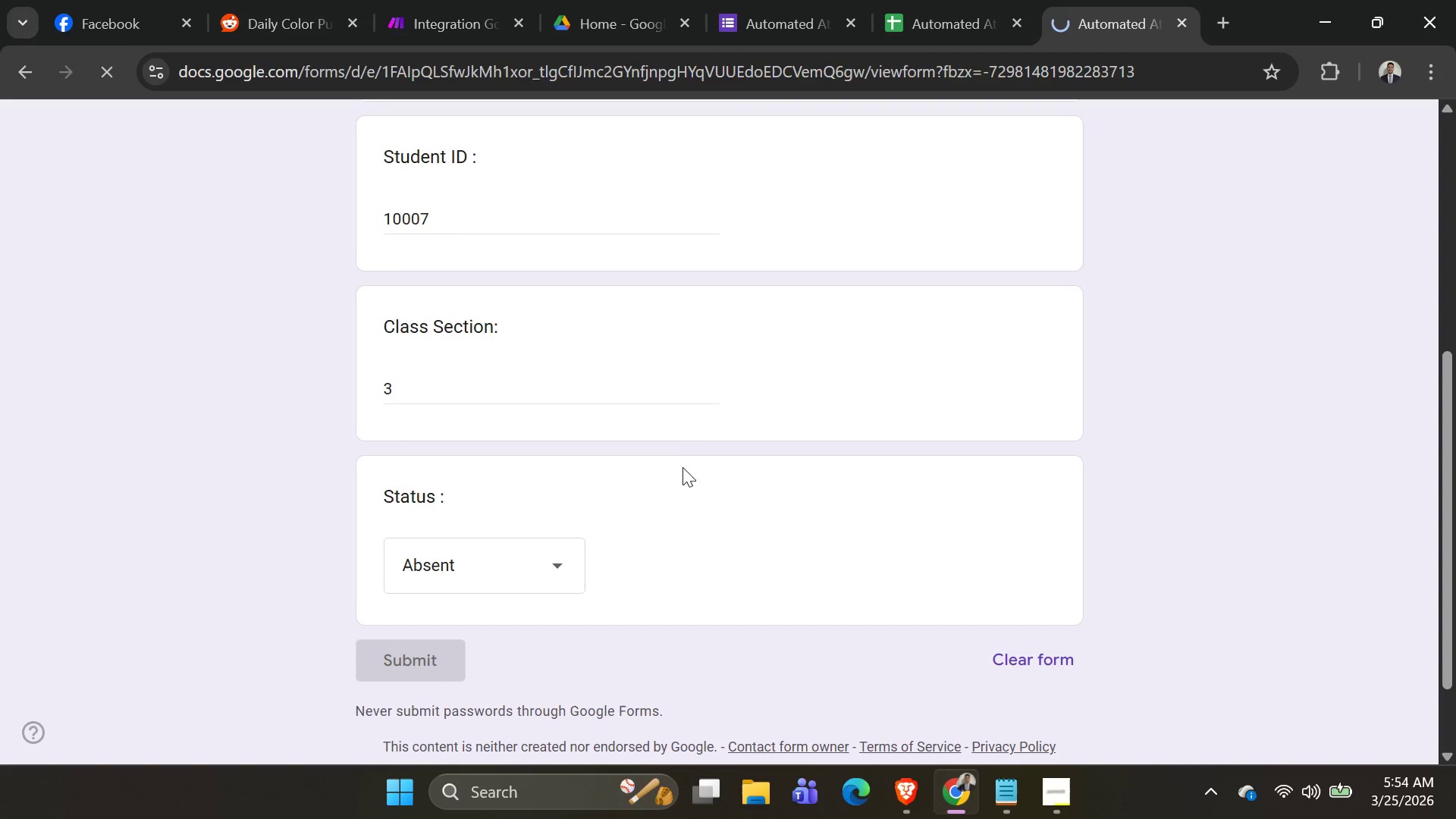 
key(Alt+AltLeft)
 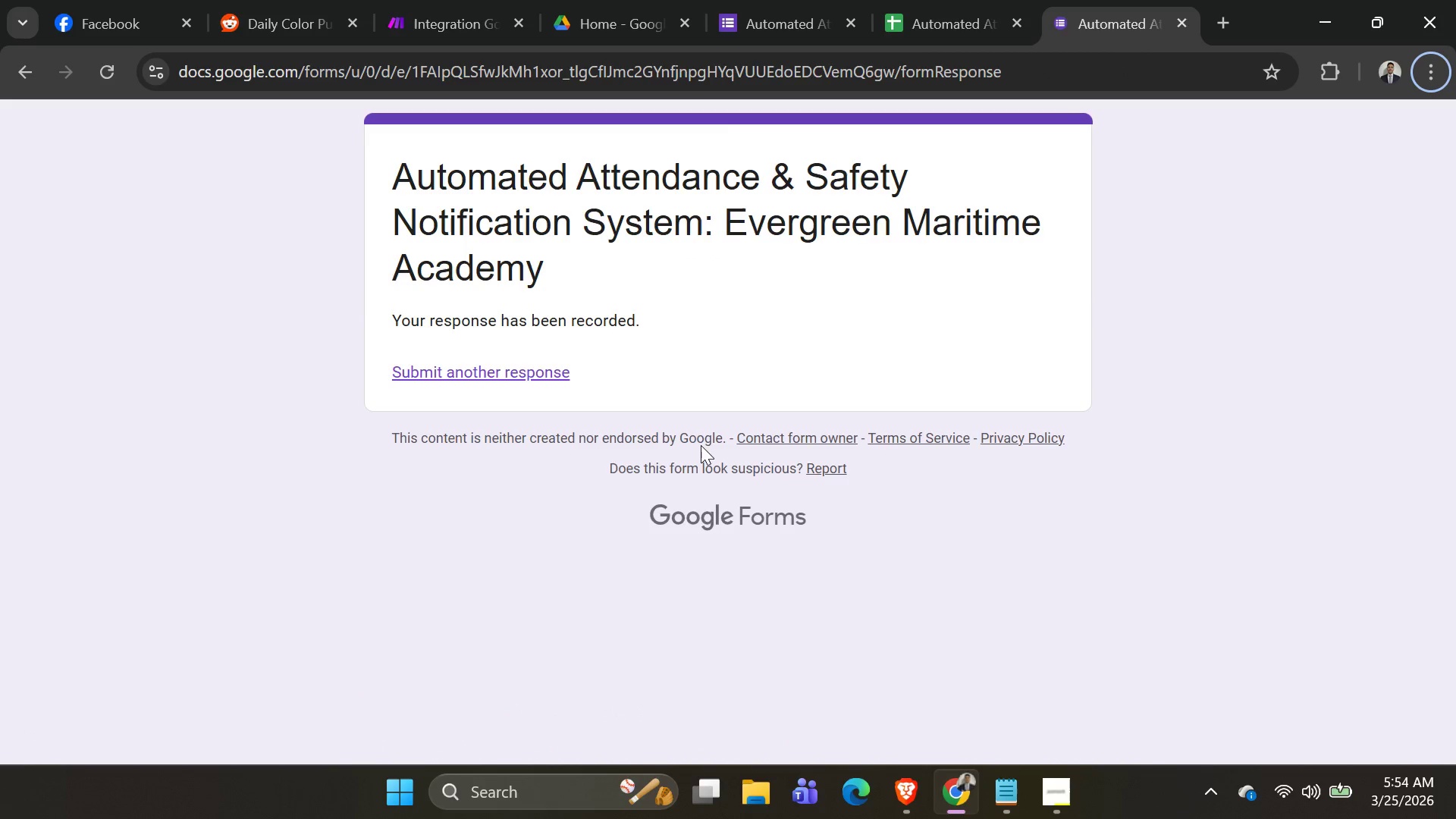 
hold_key(key=AltLeft, duration=0.77)
 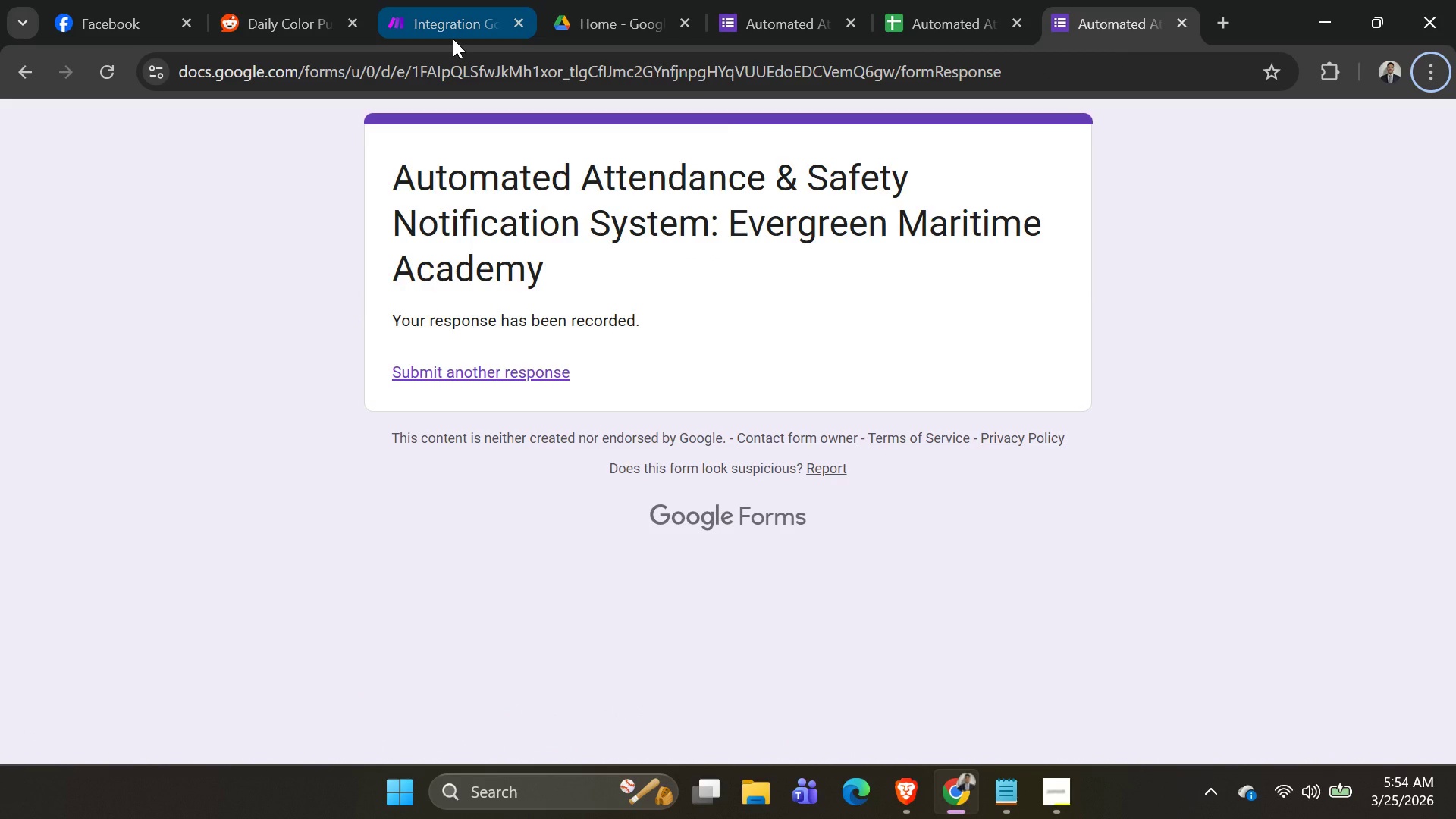 
left_click([453, 38])
 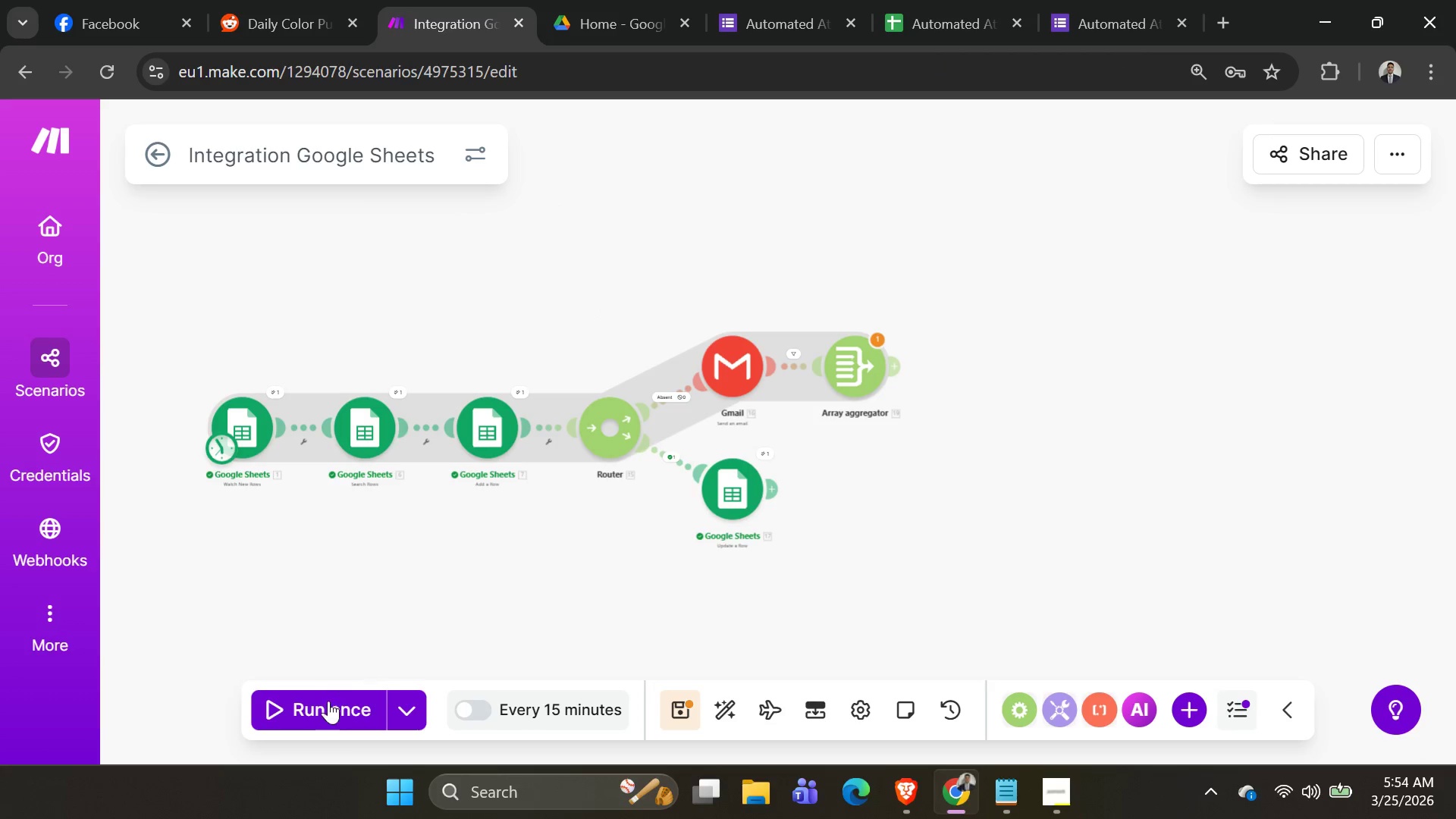 
left_click([328, 708])
 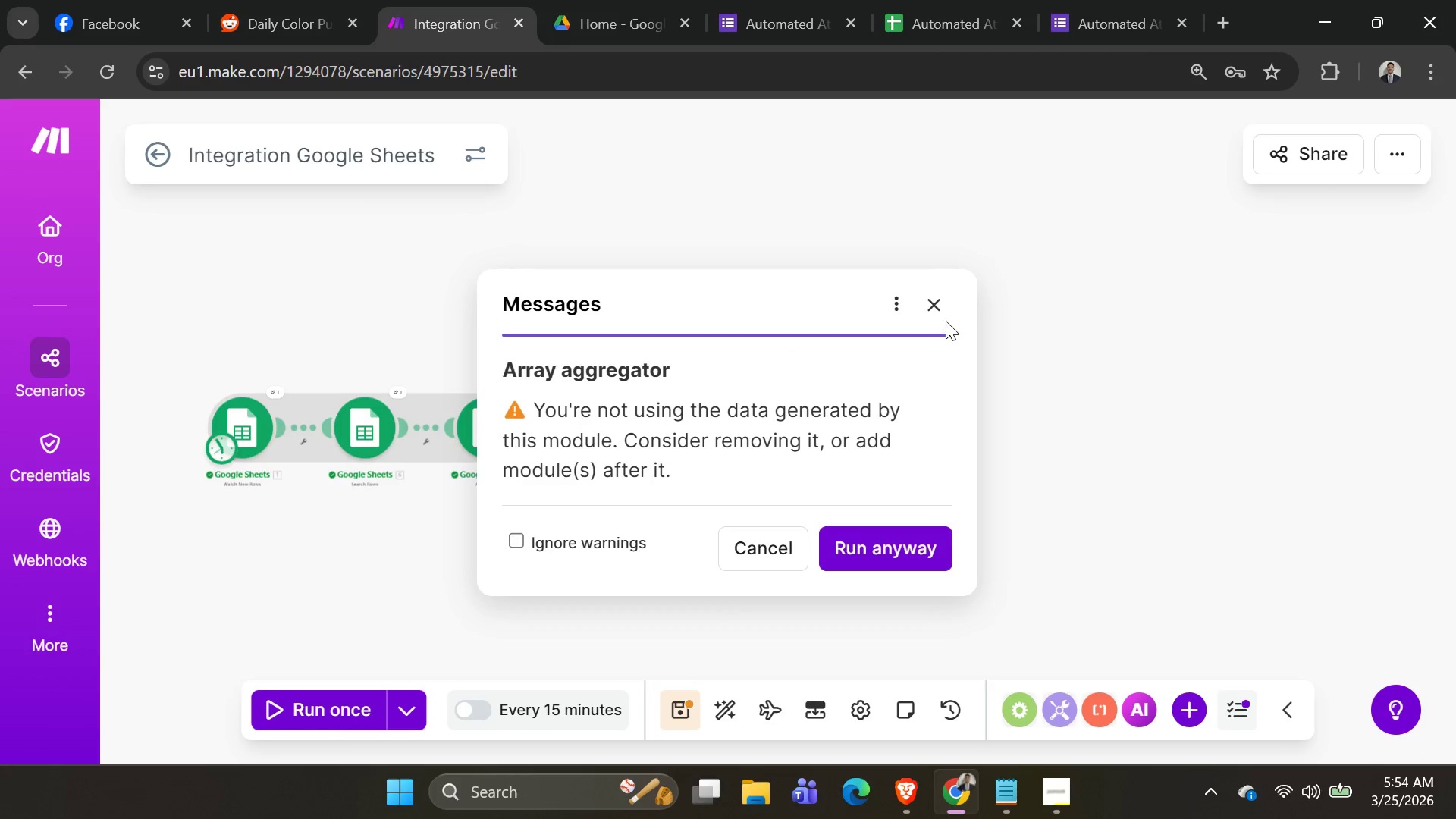 
left_click([941, 304])
 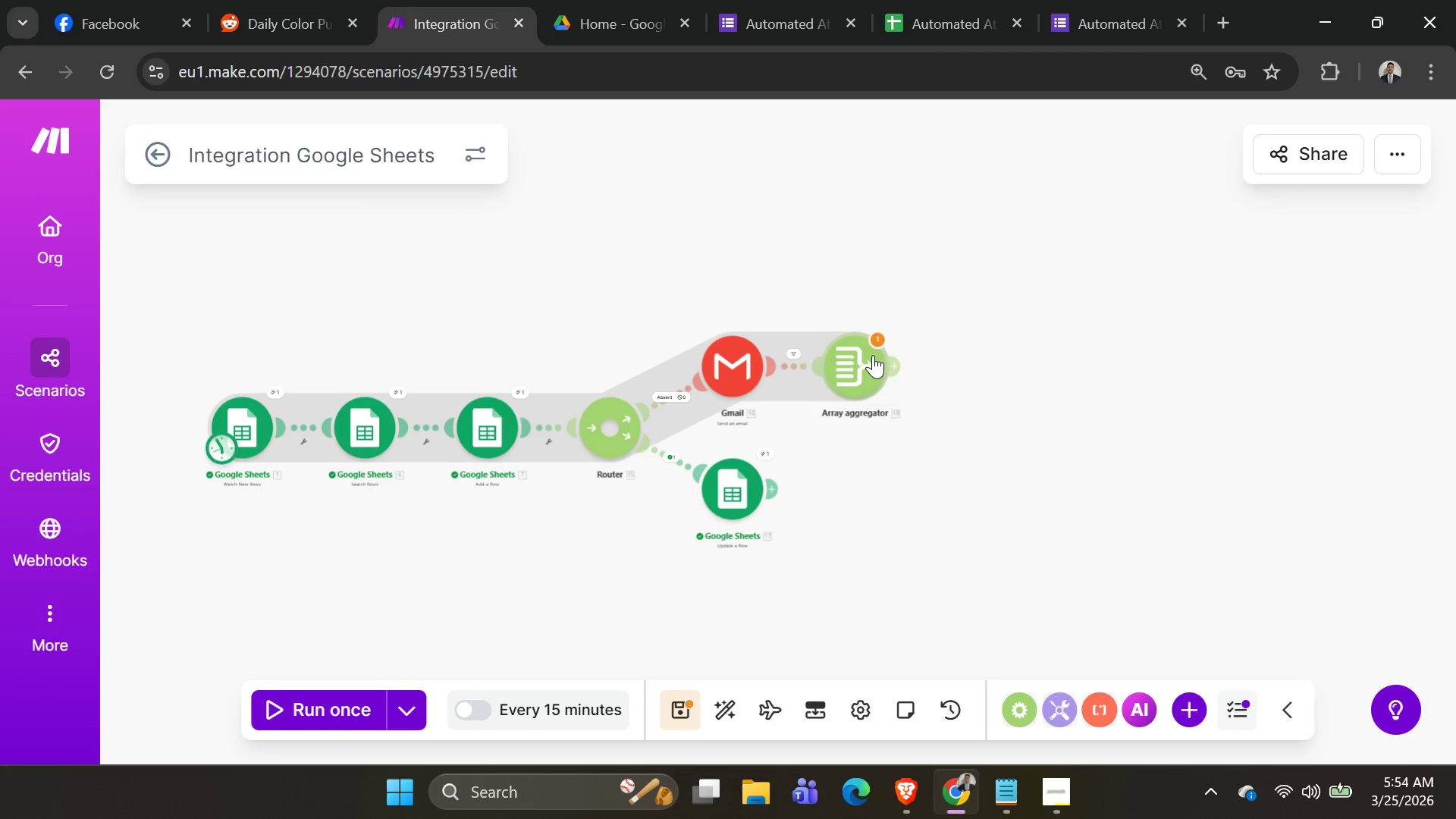 
left_click([873, 355])
 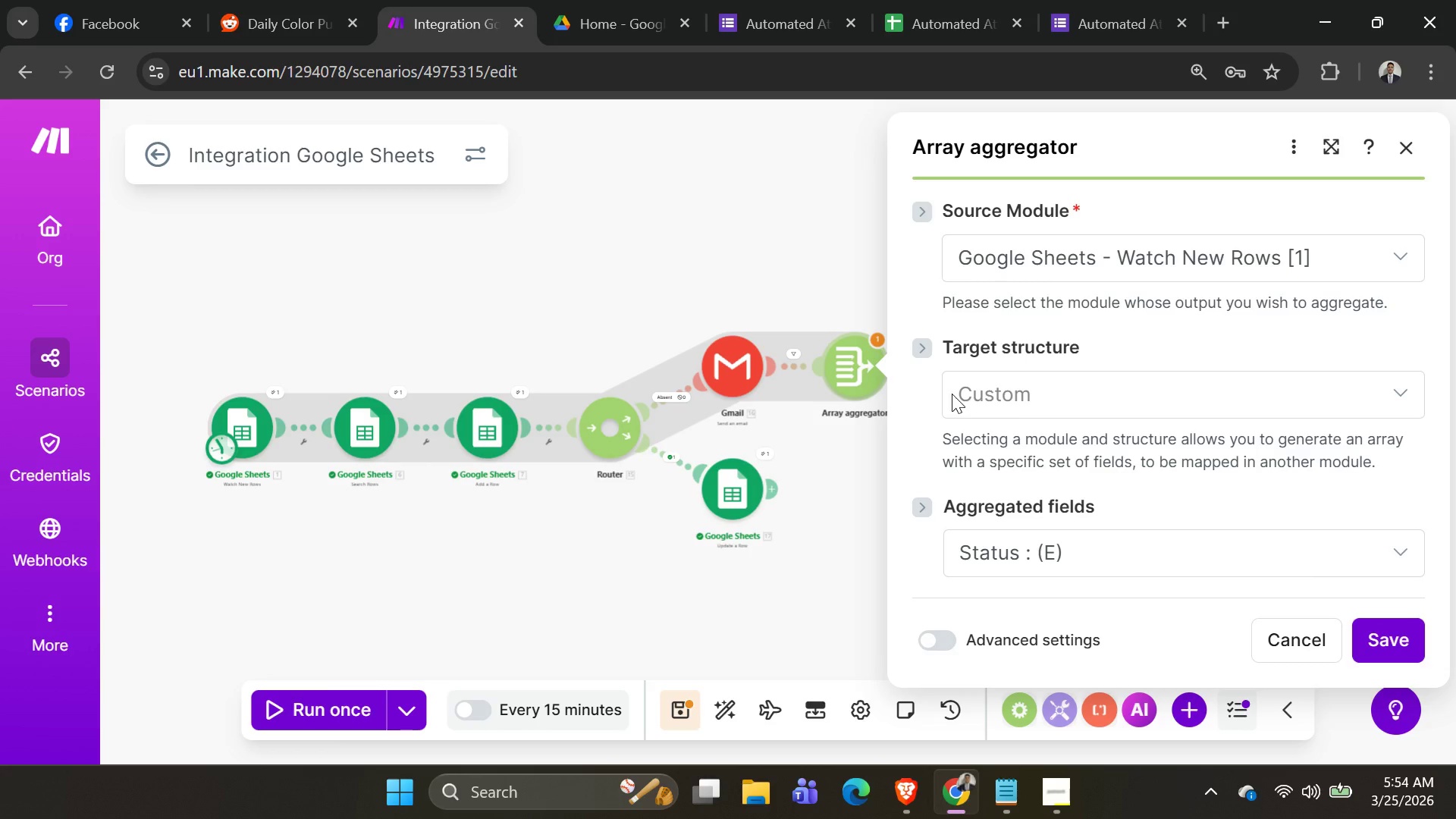 
scroll: coordinate [1163, 454], scroll_direction: down, amount: 7.0
 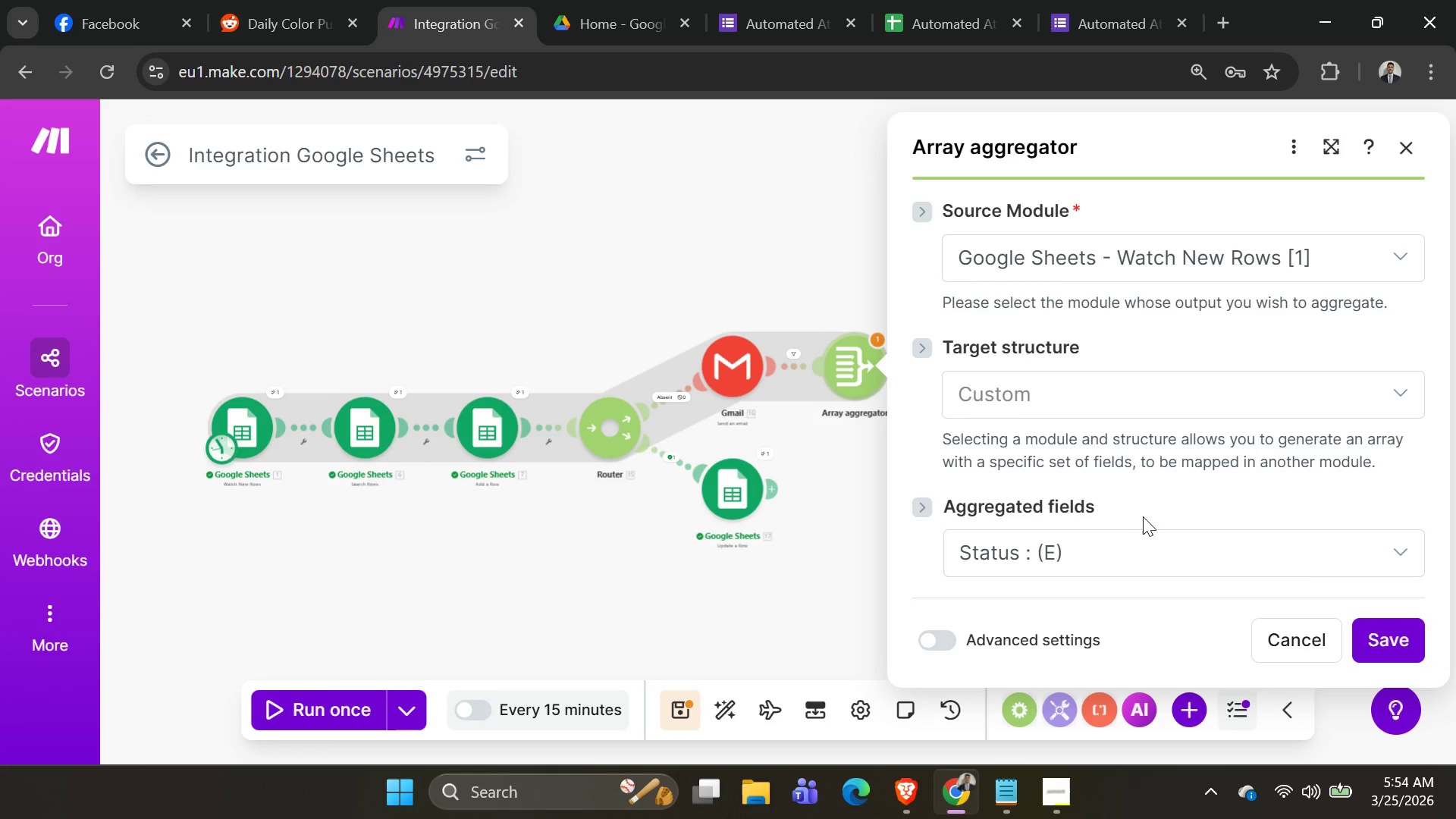 
key(Alt+AltLeft)
 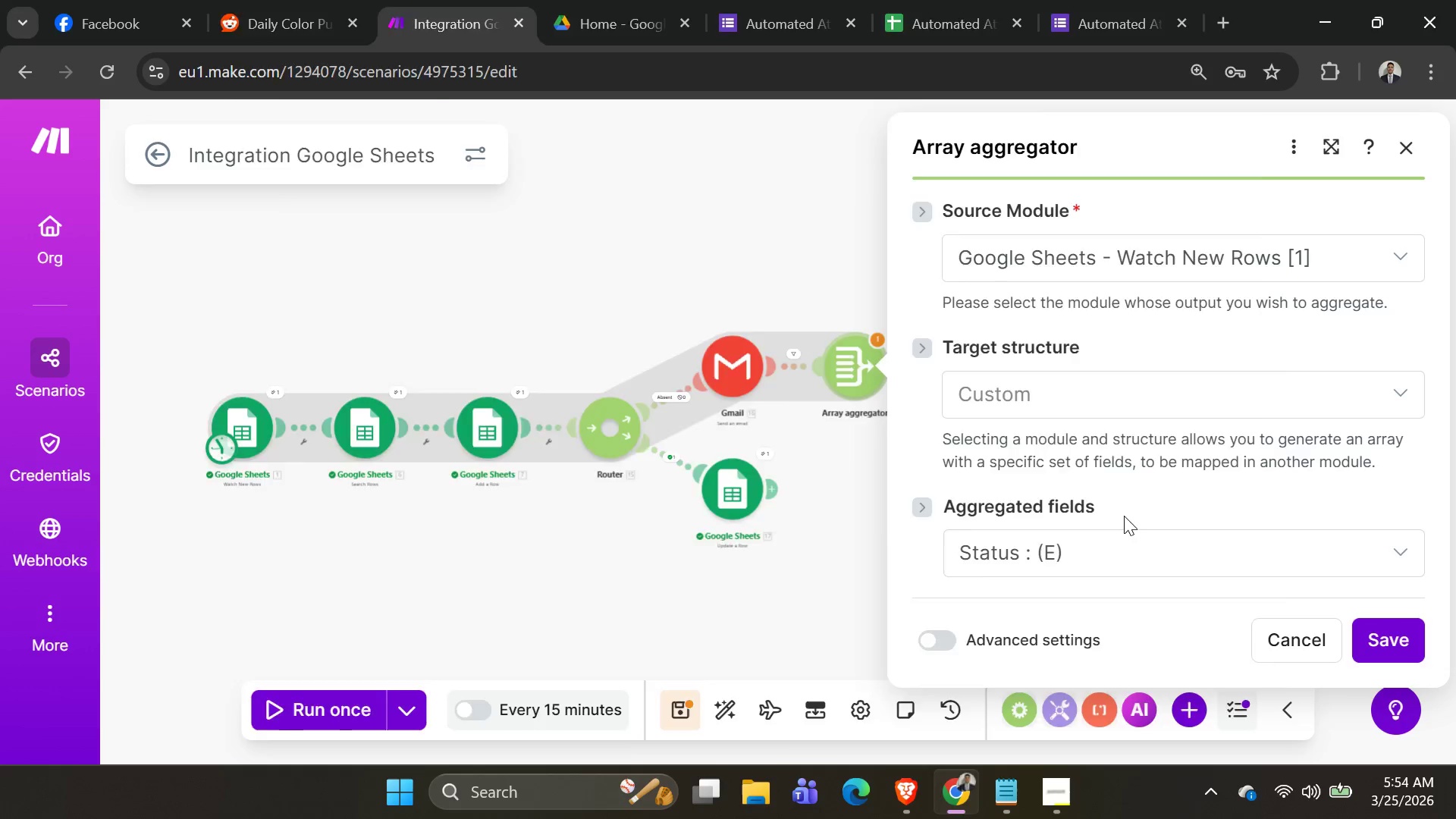 
key(Alt+Tab)